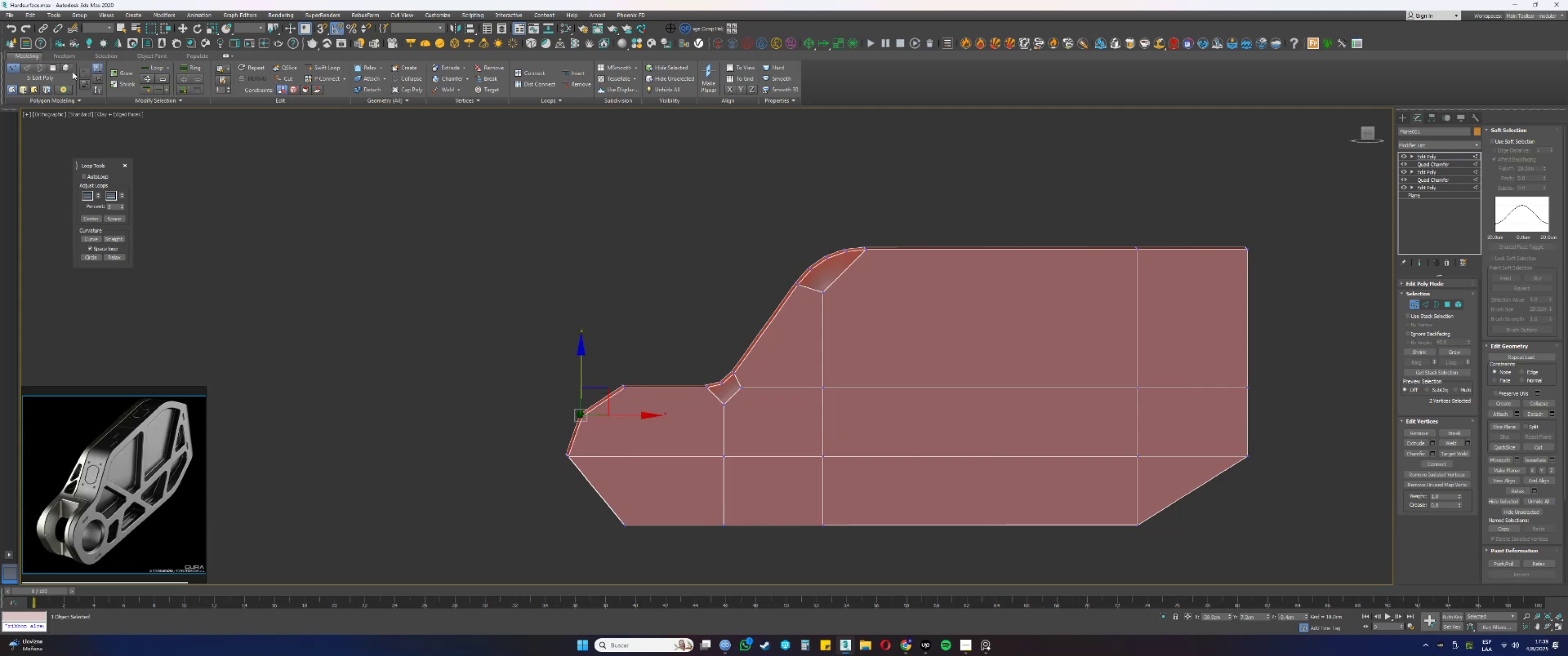 
key(2)
 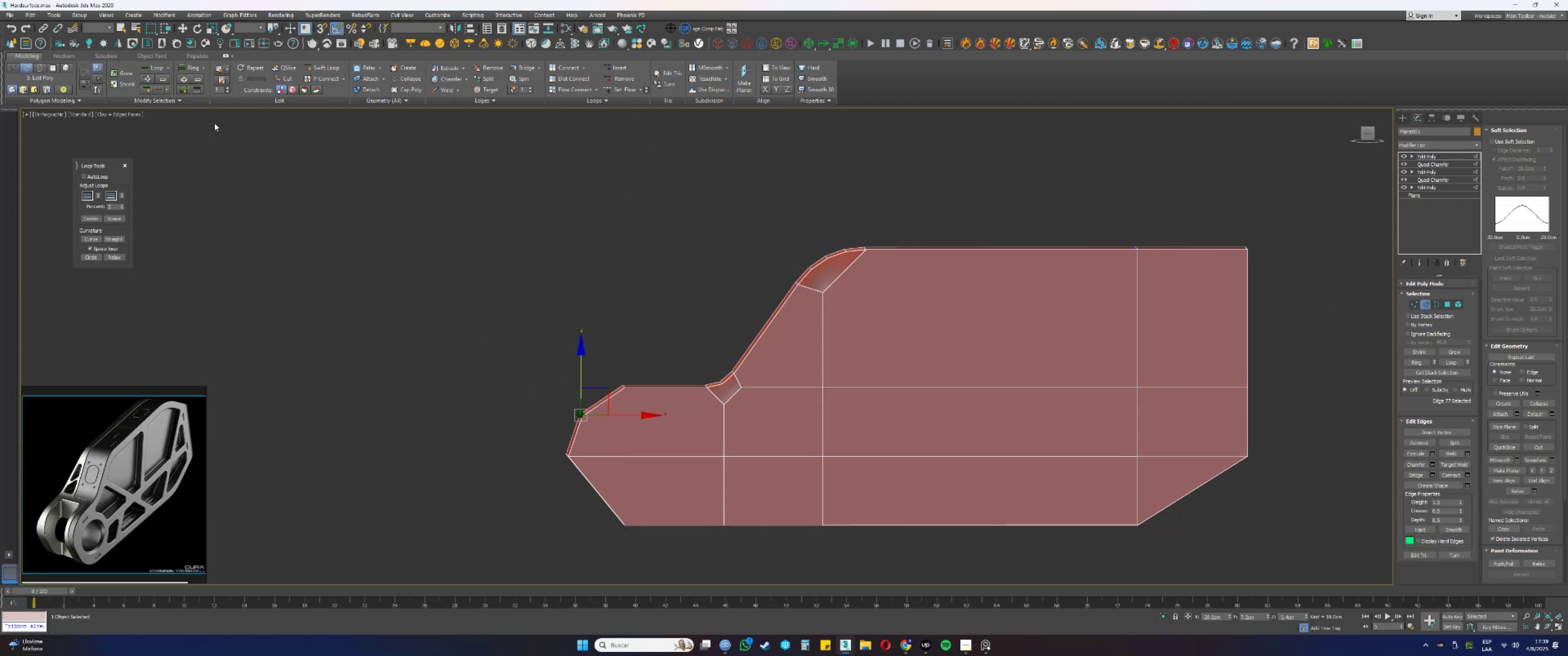 
key(Alt+AltLeft)
 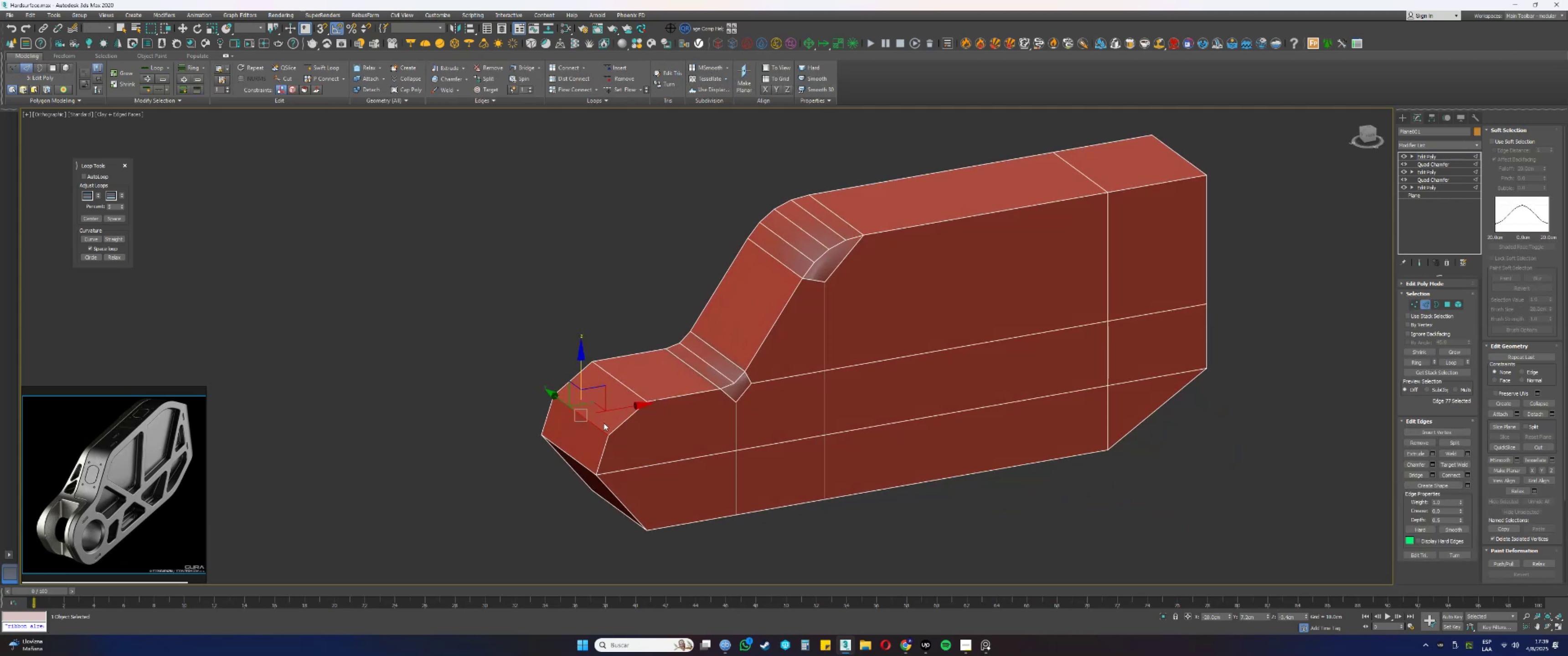 
left_click([597, 426])
 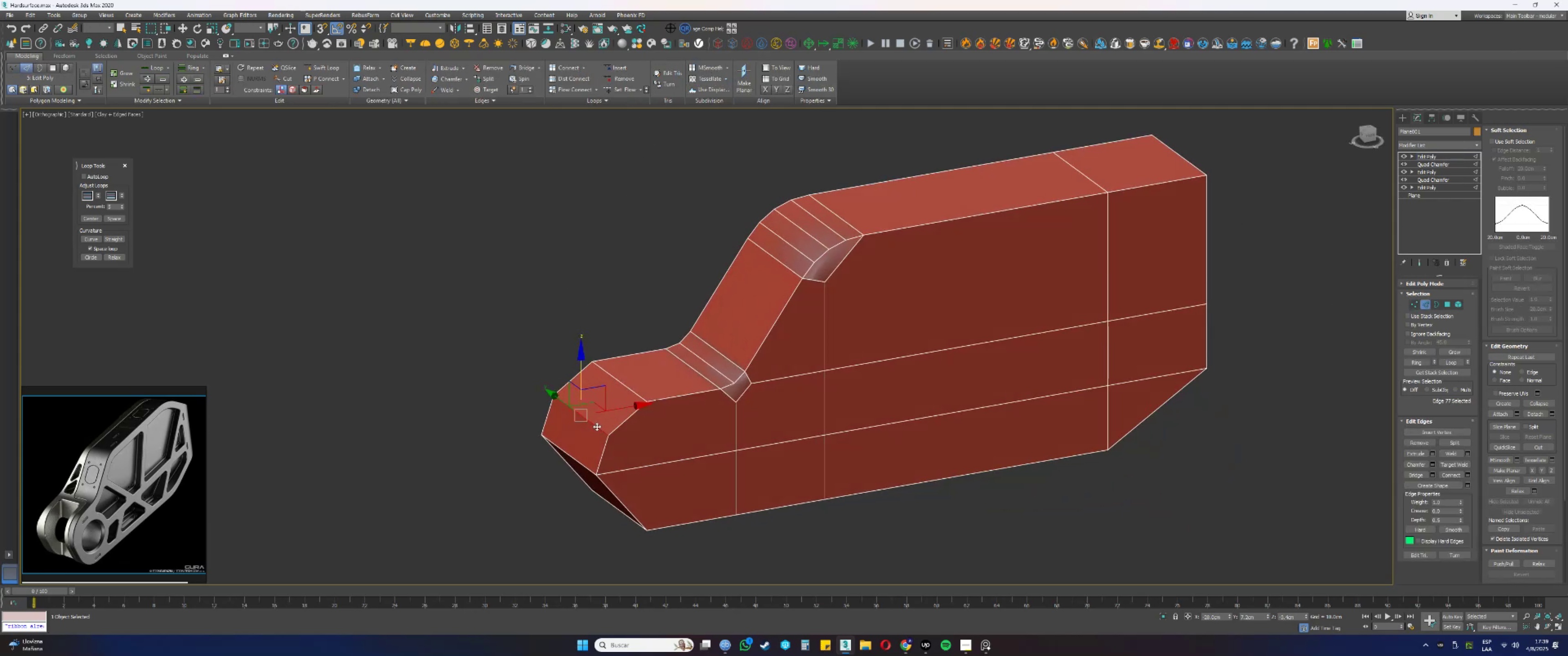 
hold_key(key=AltLeft, duration=0.34)
 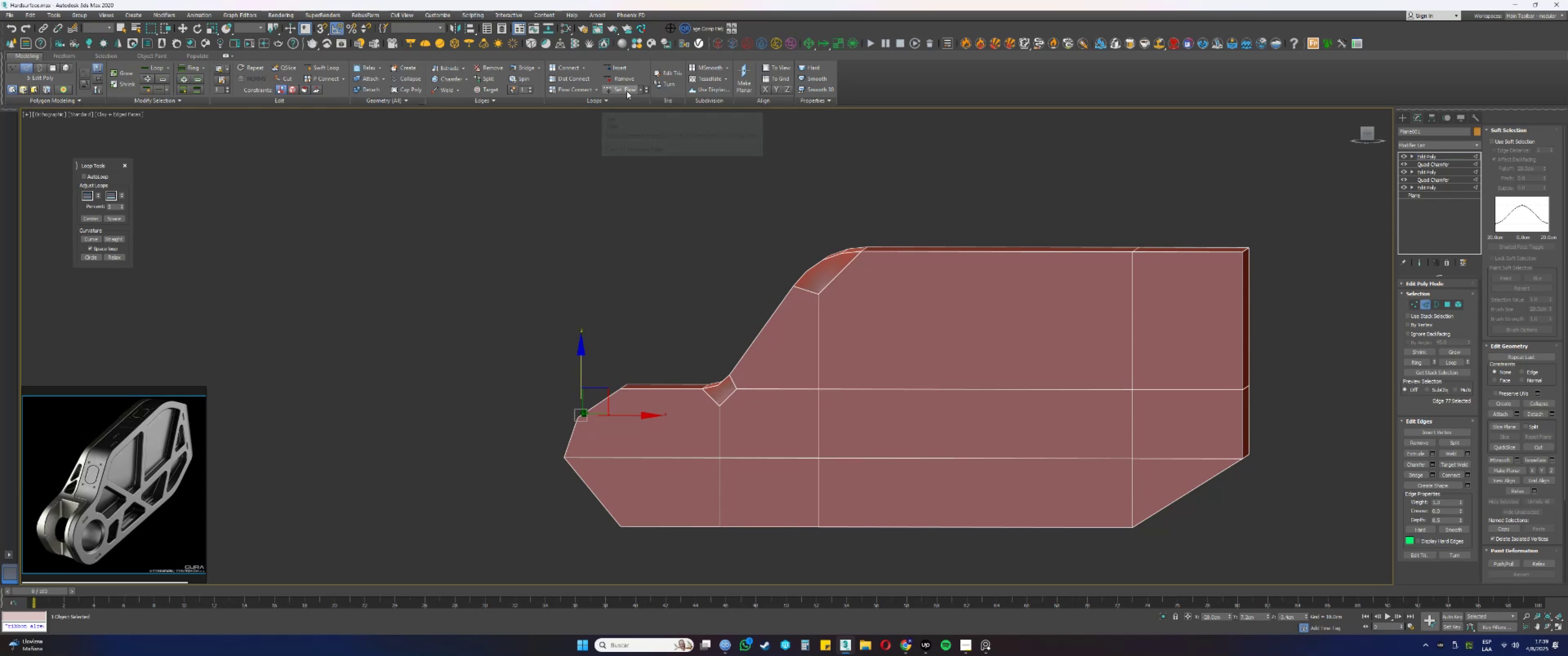 
hold_key(key=AltLeft, duration=0.41)
 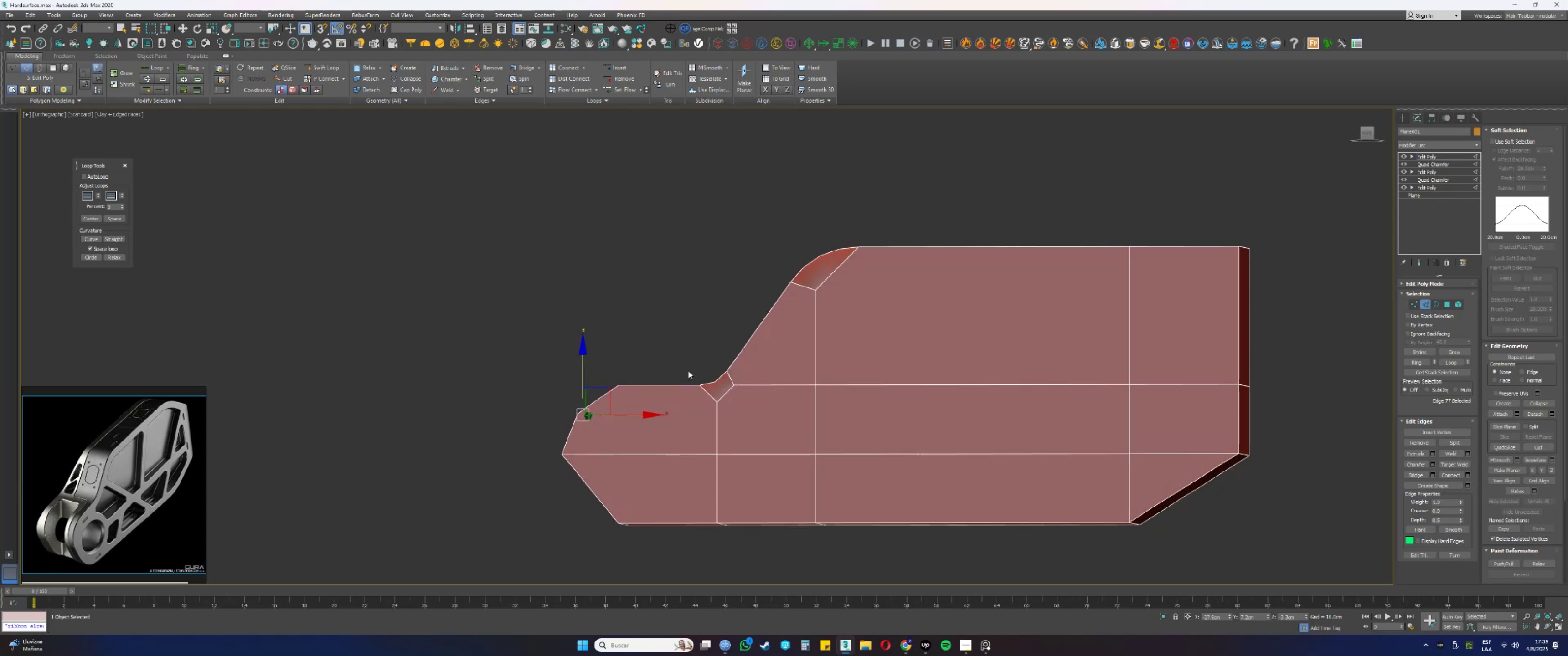 
type(fz)
 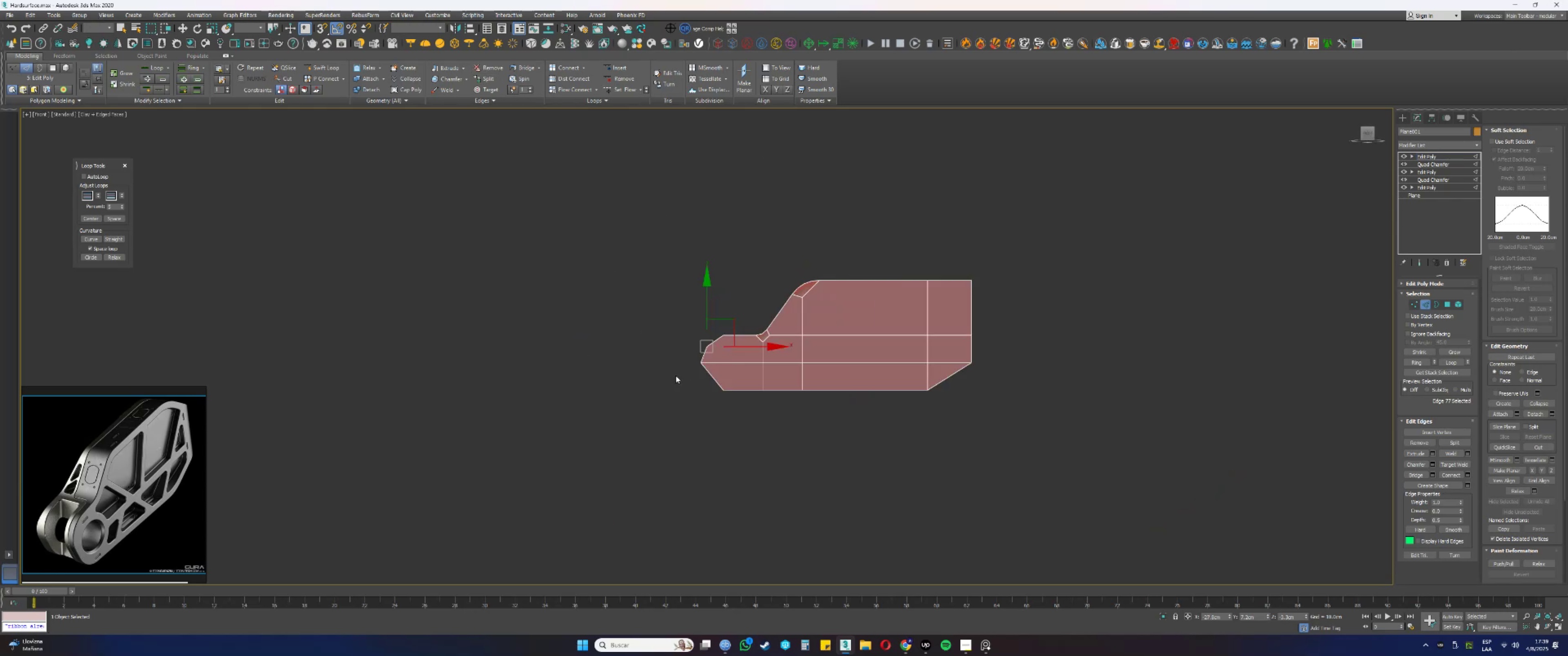 
scroll: coordinate [727, 342], scroll_direction: up, amount: 3.0
 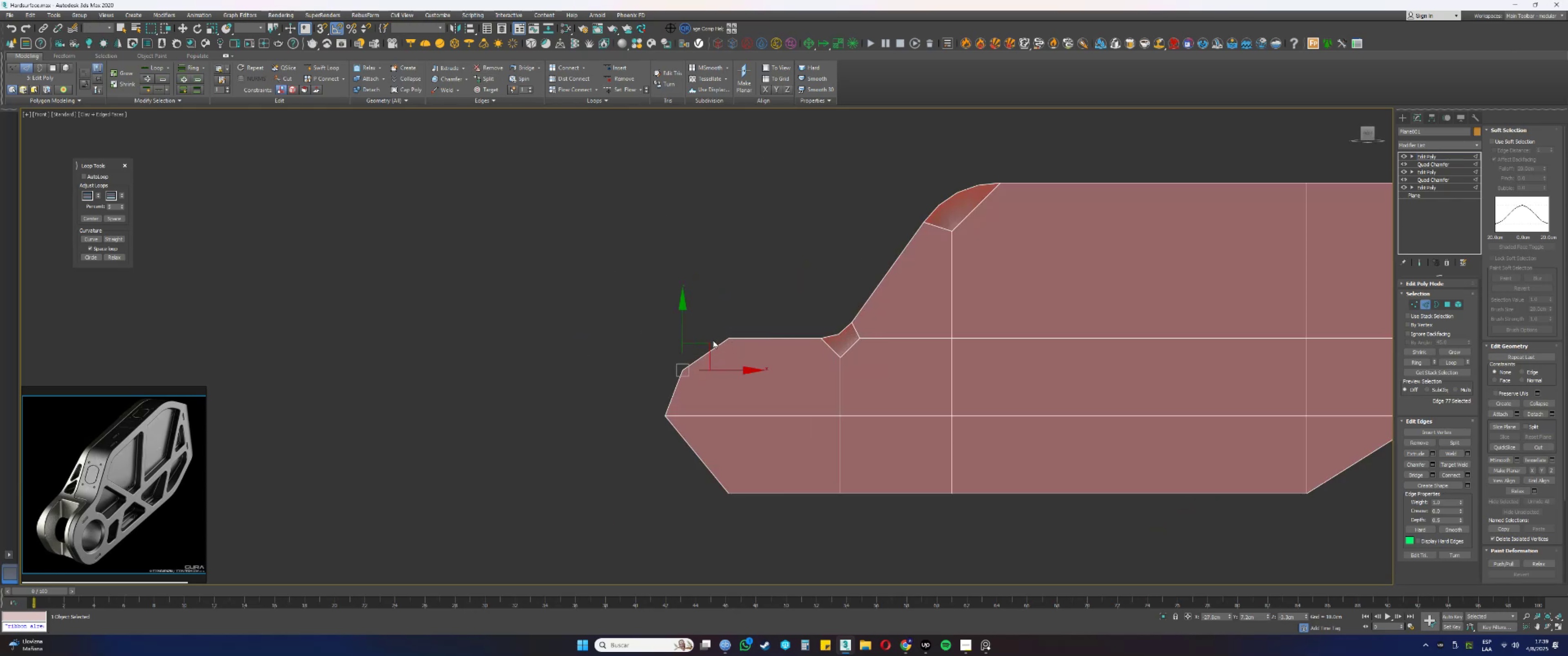 
left_click_drag(start_coordinate=[707, 340], to_coordinate=[688, 282])
 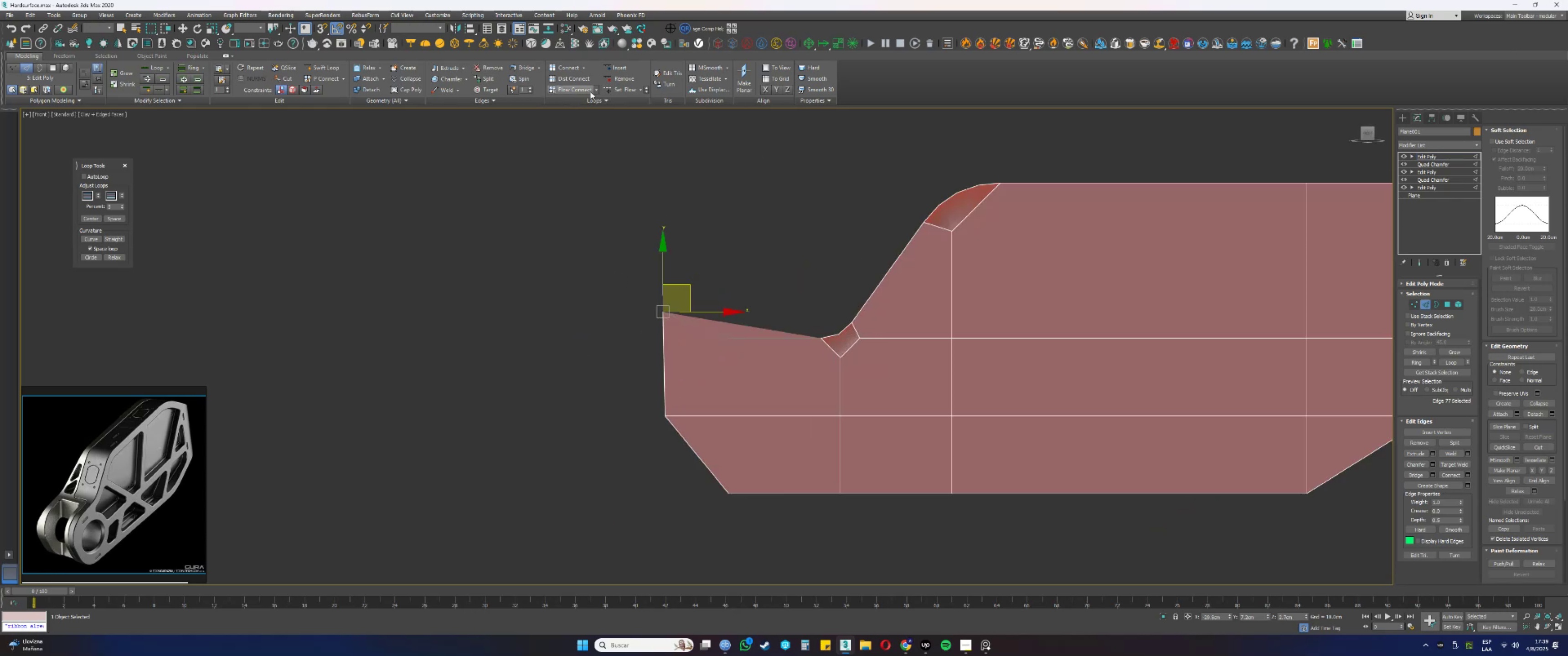 
left_click([616, 87])
 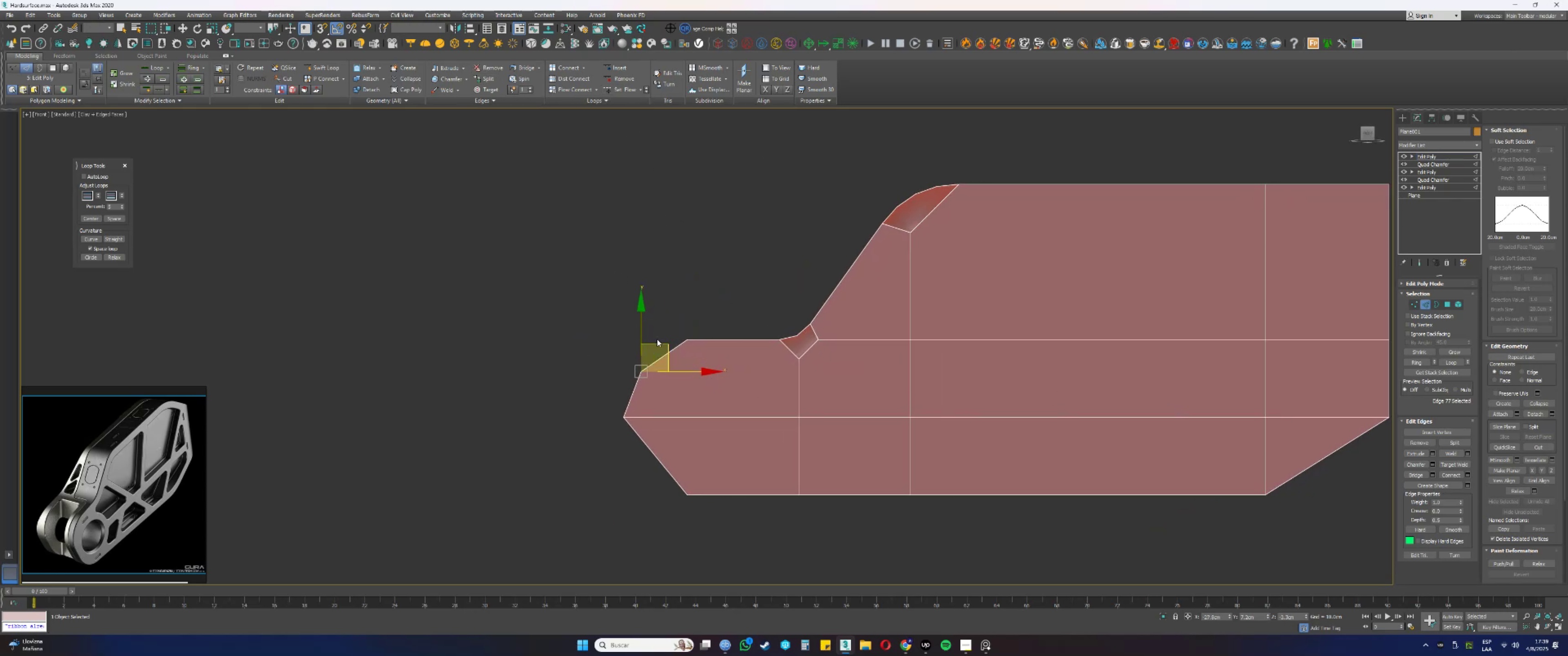 
wait(6.07)
 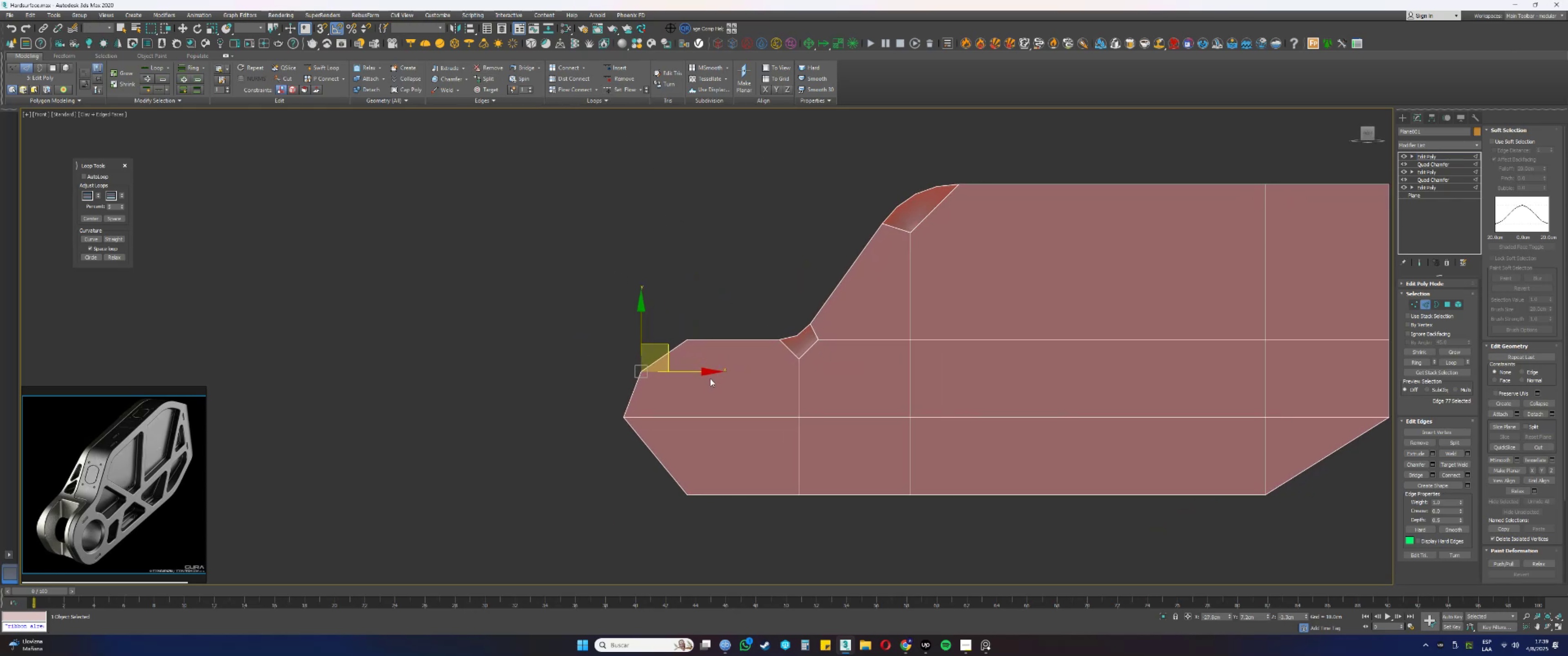 
right_click([1433, 156])
 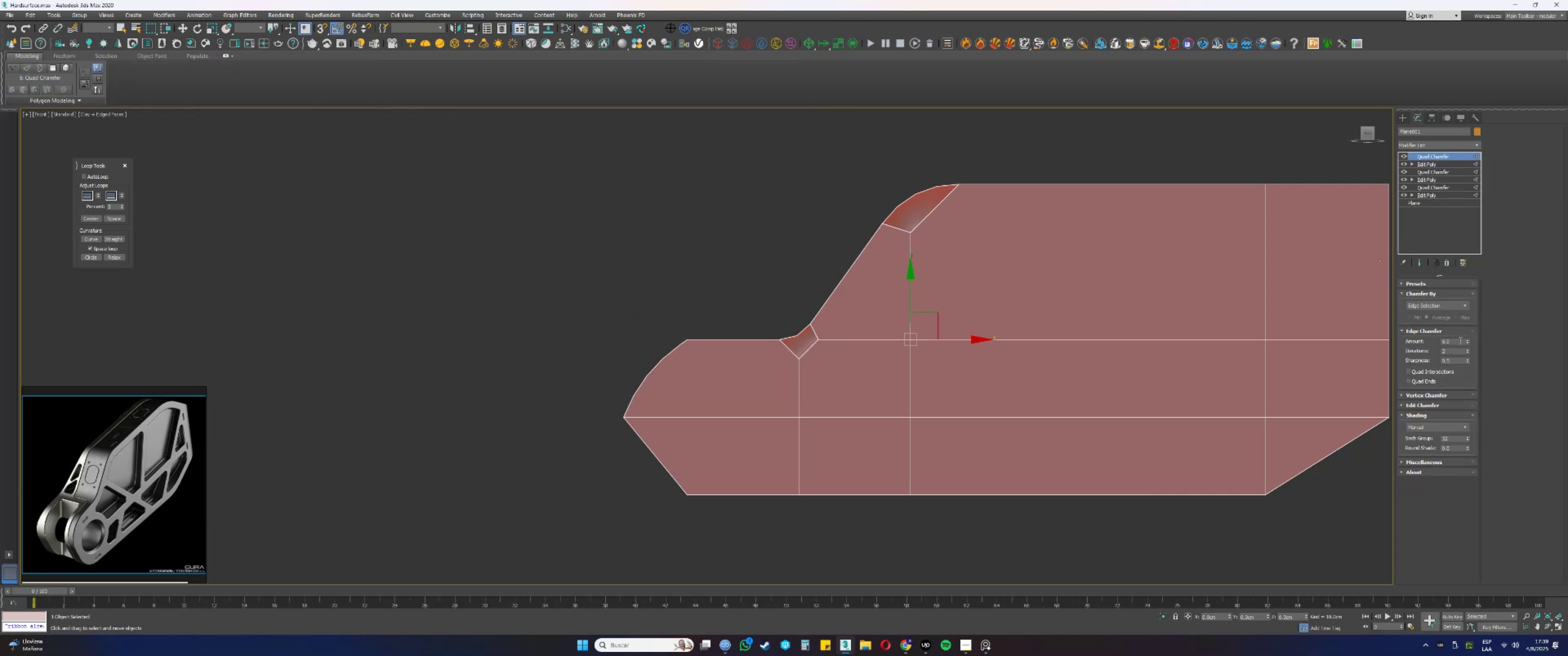 
left_click_drag(start_coordinate=[1470, 342], to_coordinate=[1445, 324])
 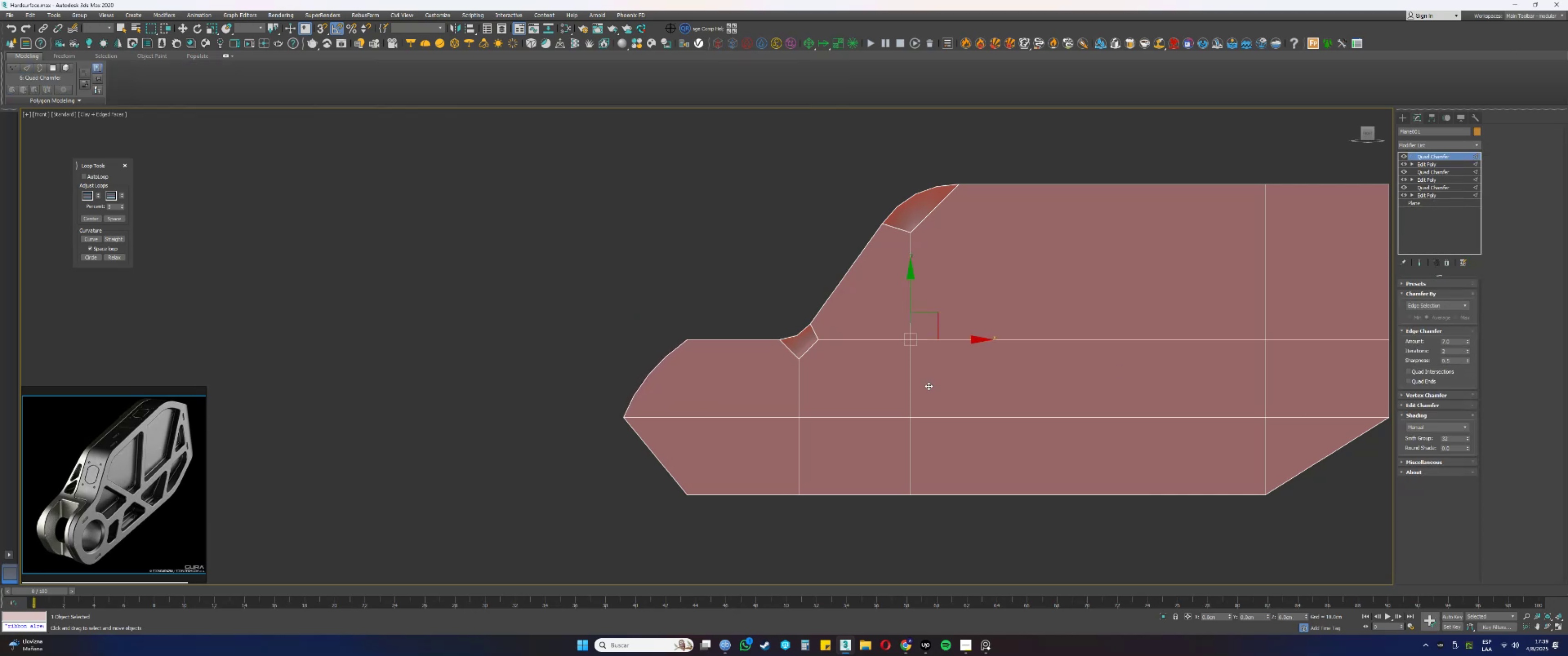 
hold_key(key=AltLeft, duration=0.41)
 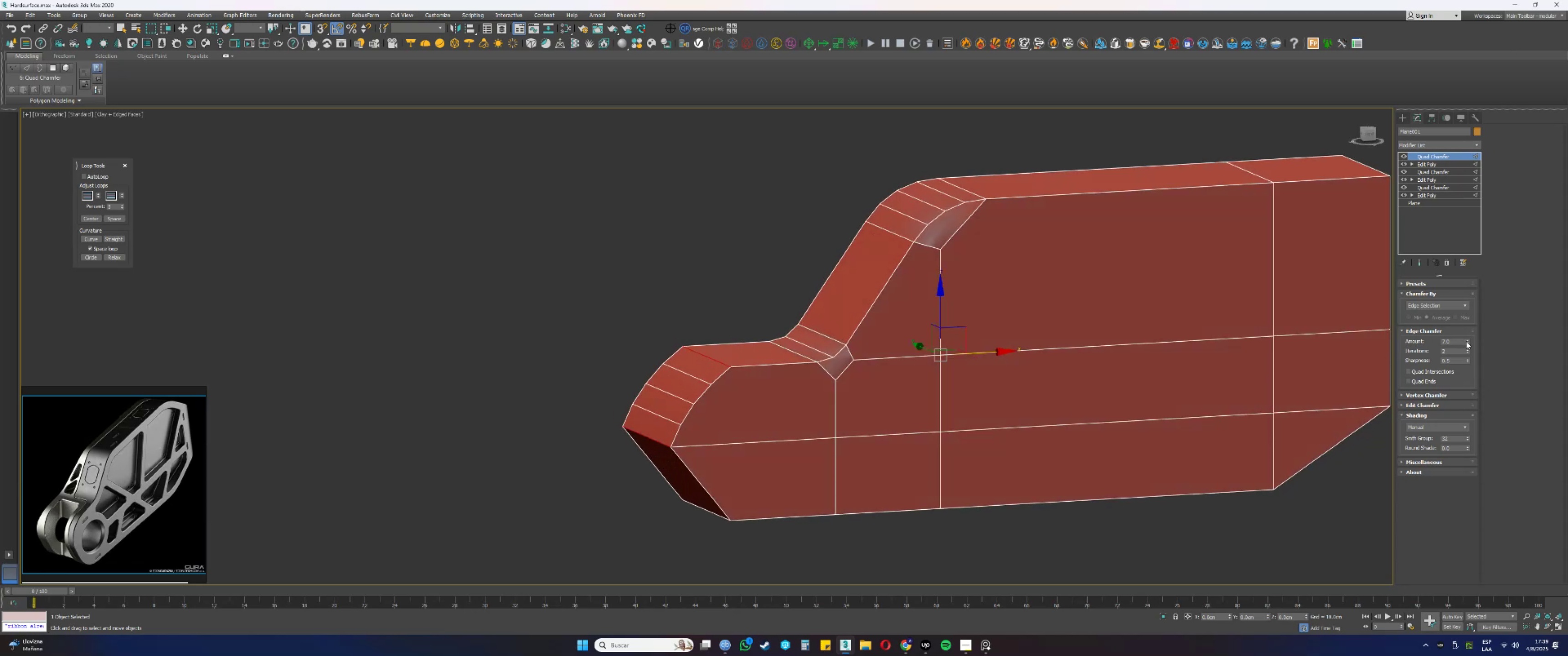 
left_click_drag(start_coordinate=[1468, 341], to_coordinate=[1460, 329])
 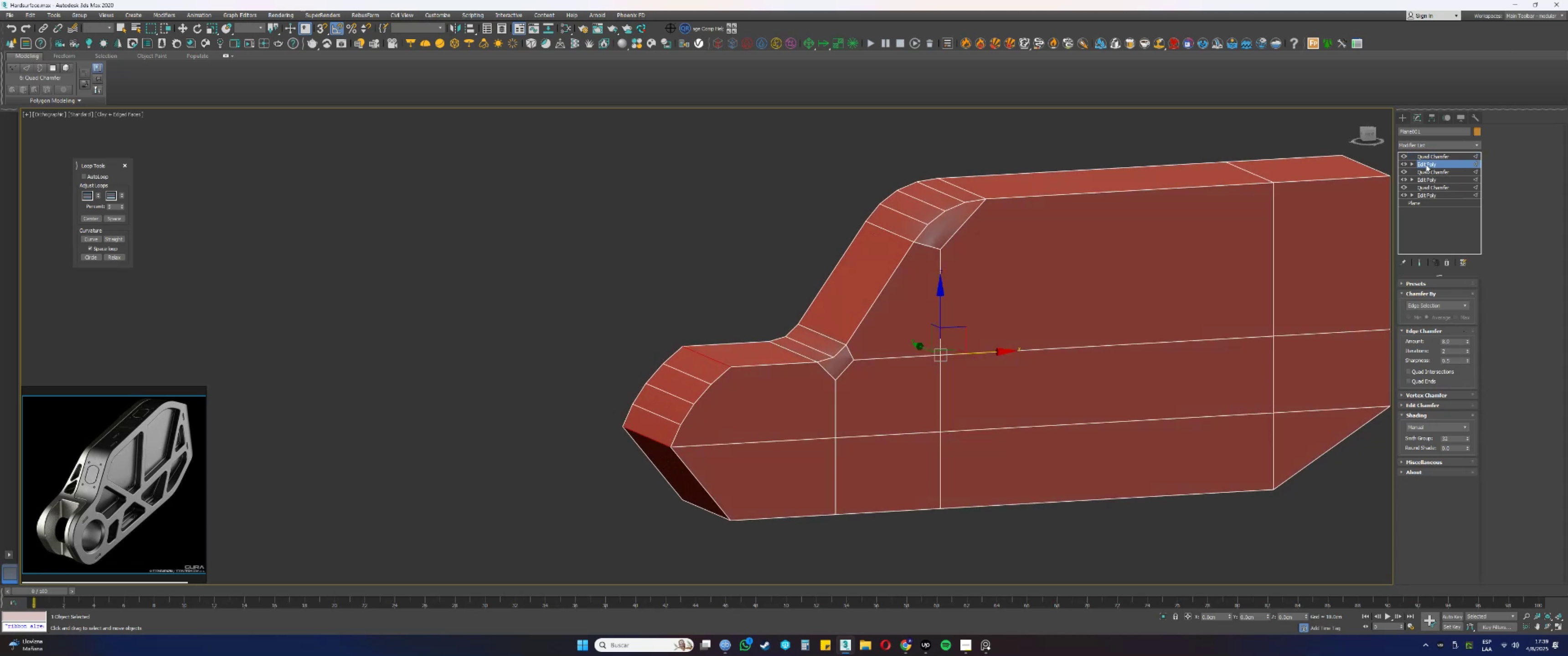 
type(22[F4])
 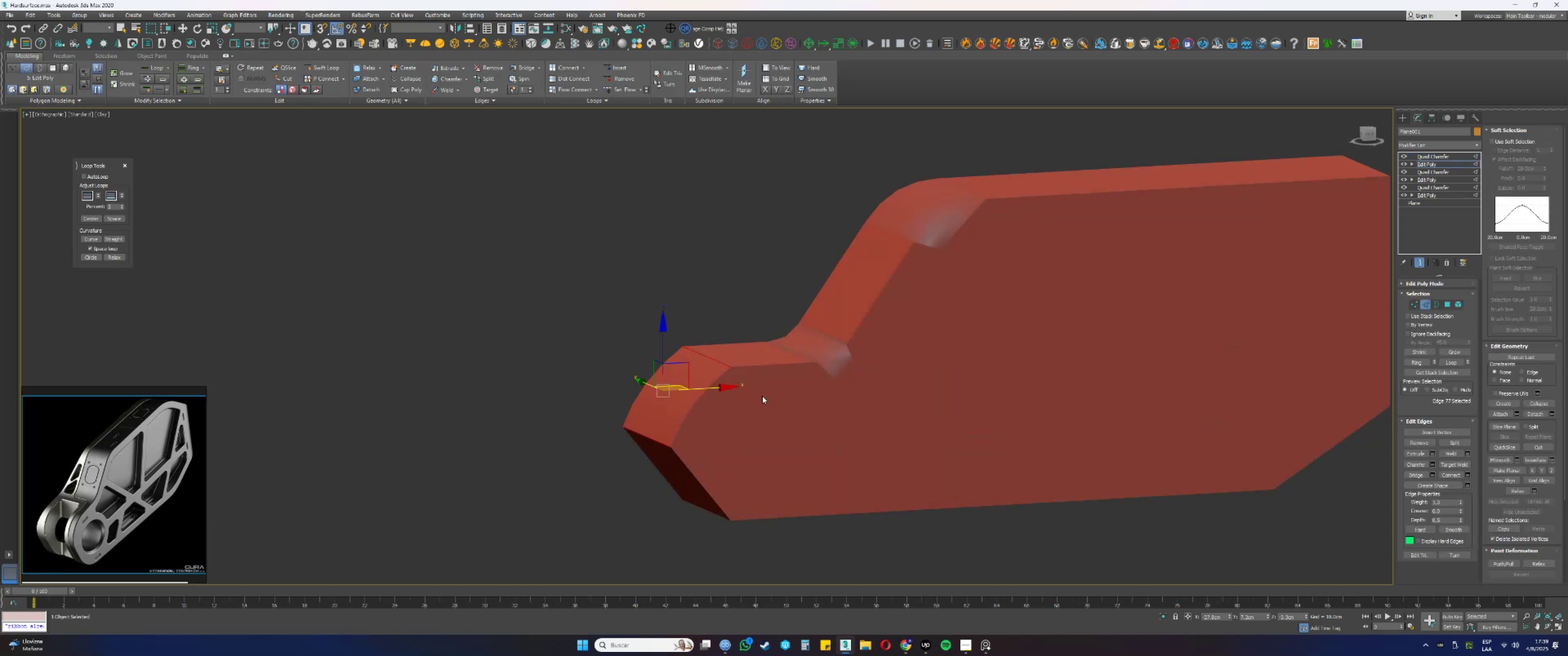 
key(Alt+AltLeft)
 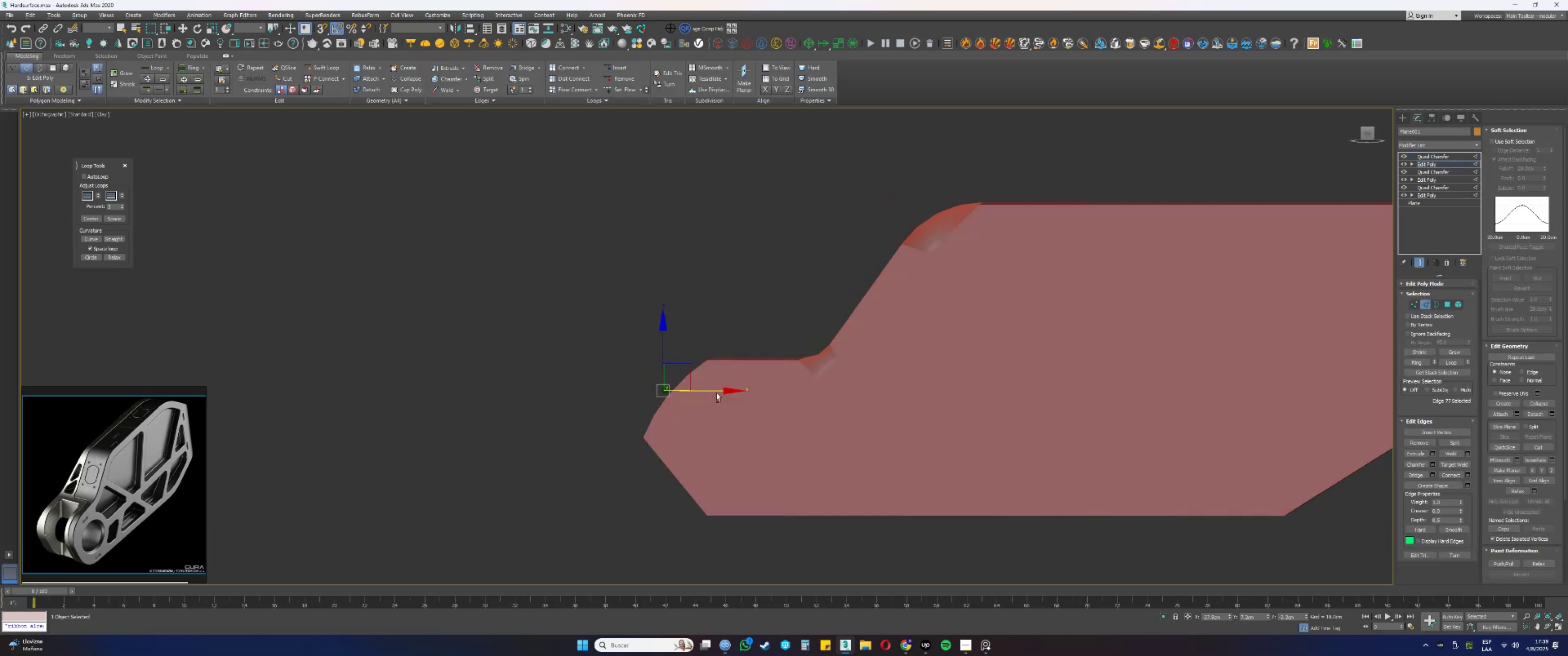 
type(fz)
 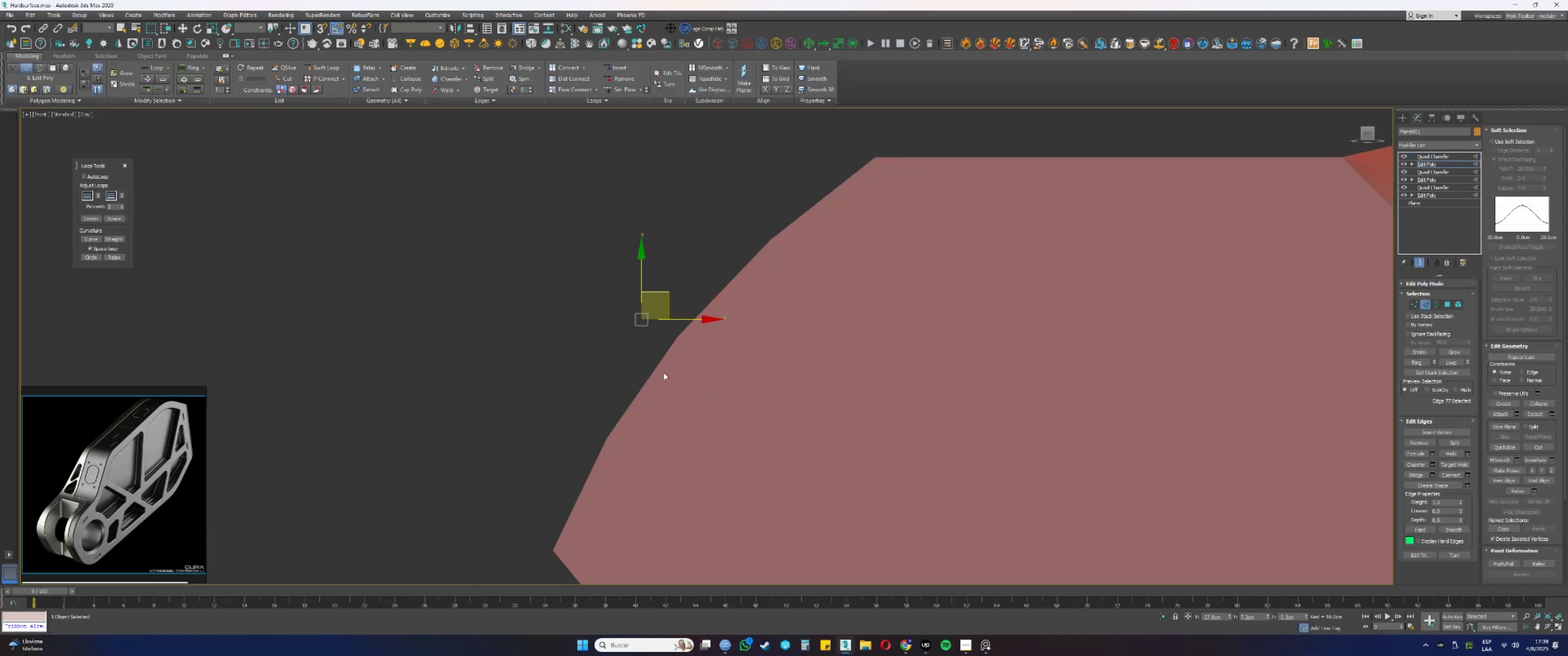 
scroll: coordinate [660, 368], scroll_direction: down, amount: 1.0
 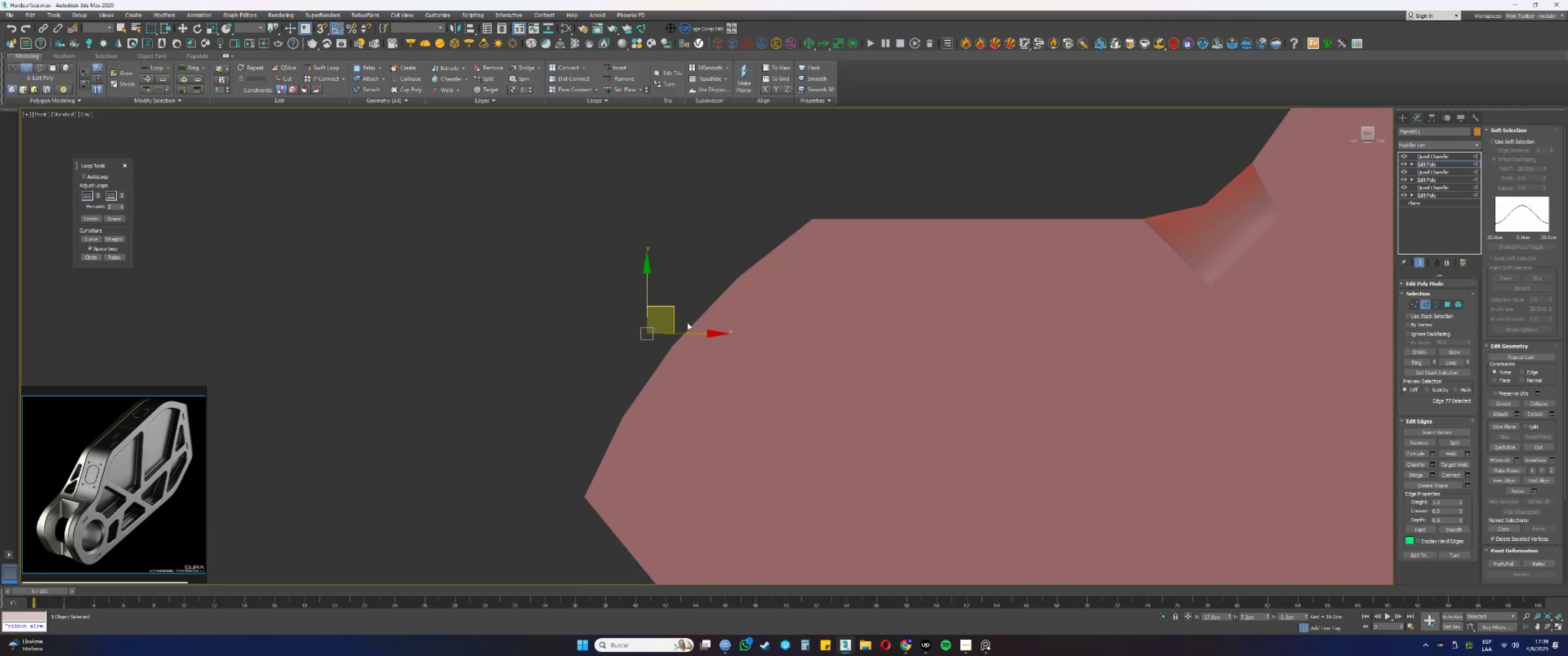 
left_click_drag(start_coordinate=[671, 311], to_coordinate=[553, 224])
 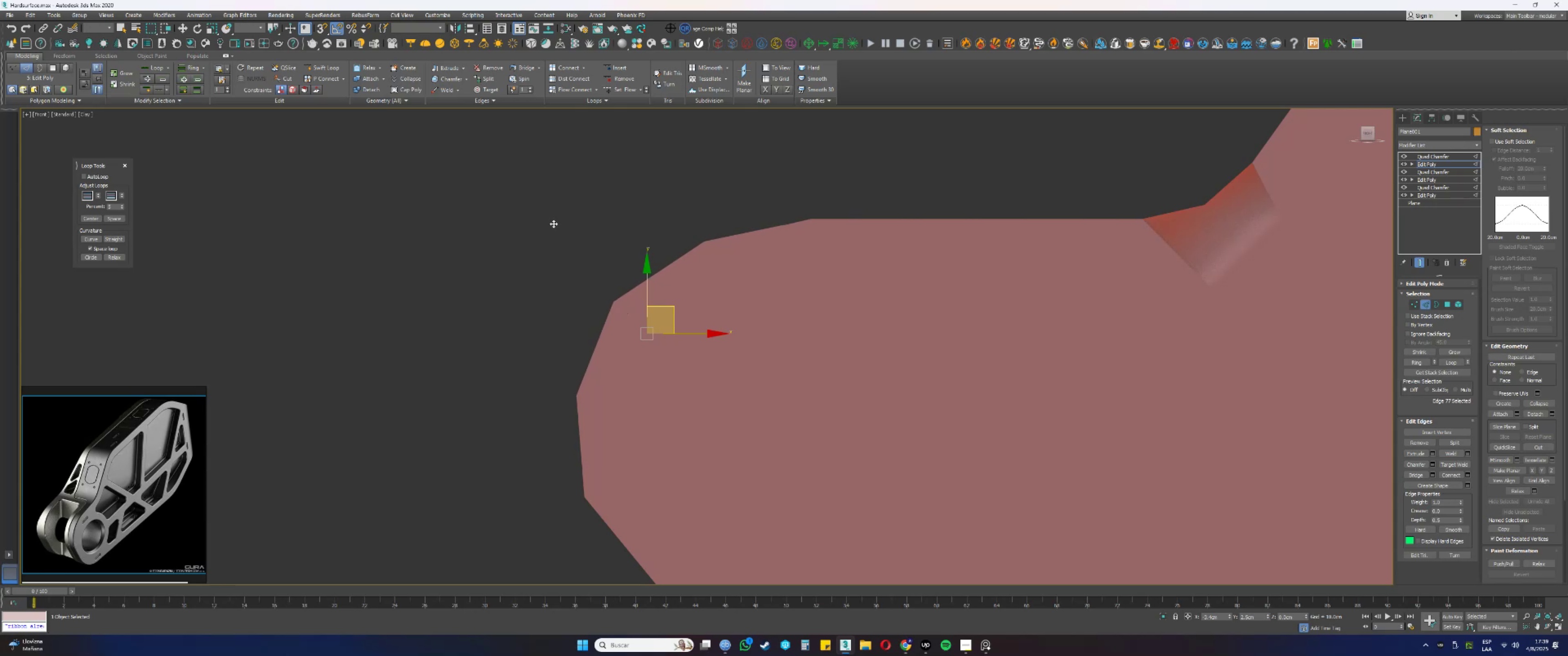 
scroll: coordinate [619, 298], scroll_direction: down, amount: 2.0
 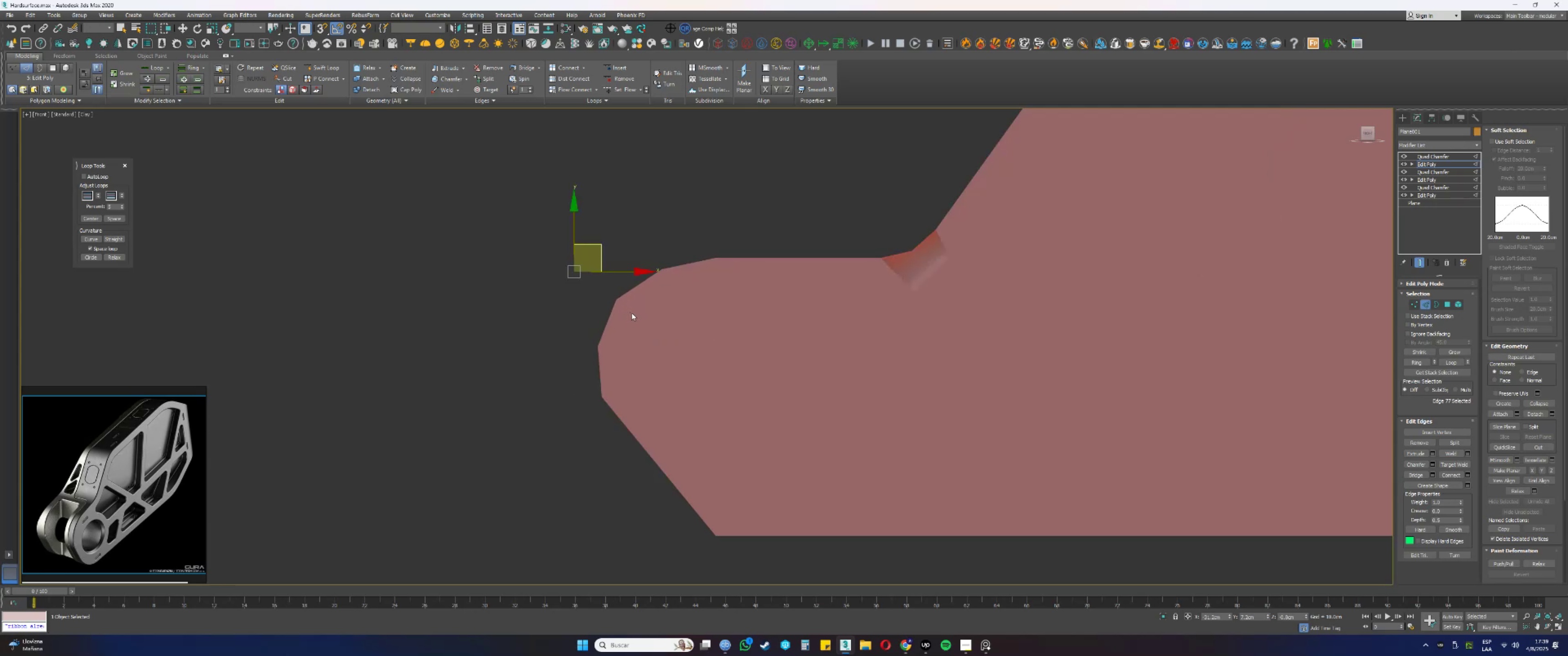 
left_click_drag(start_coordinate=[595, 243], to_coordinate=[604, 245])
 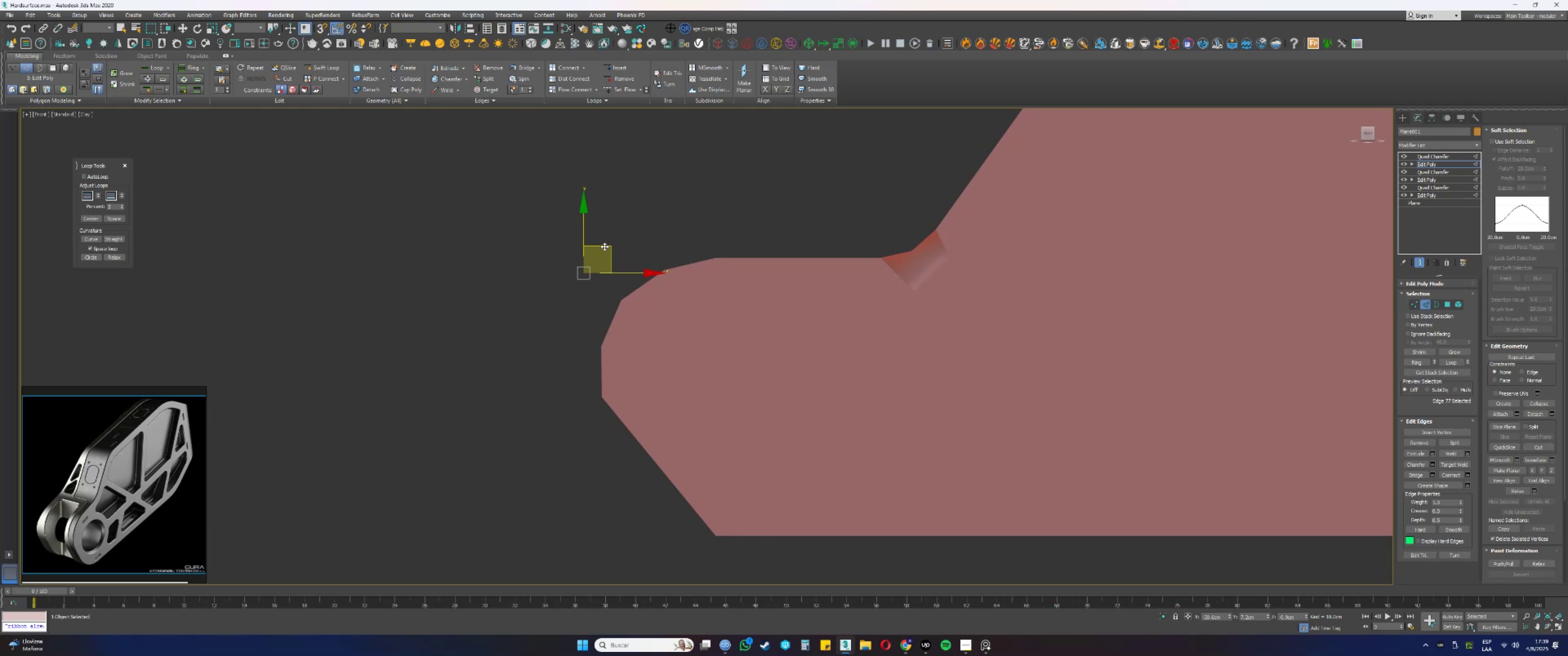 
wait(10.0)
 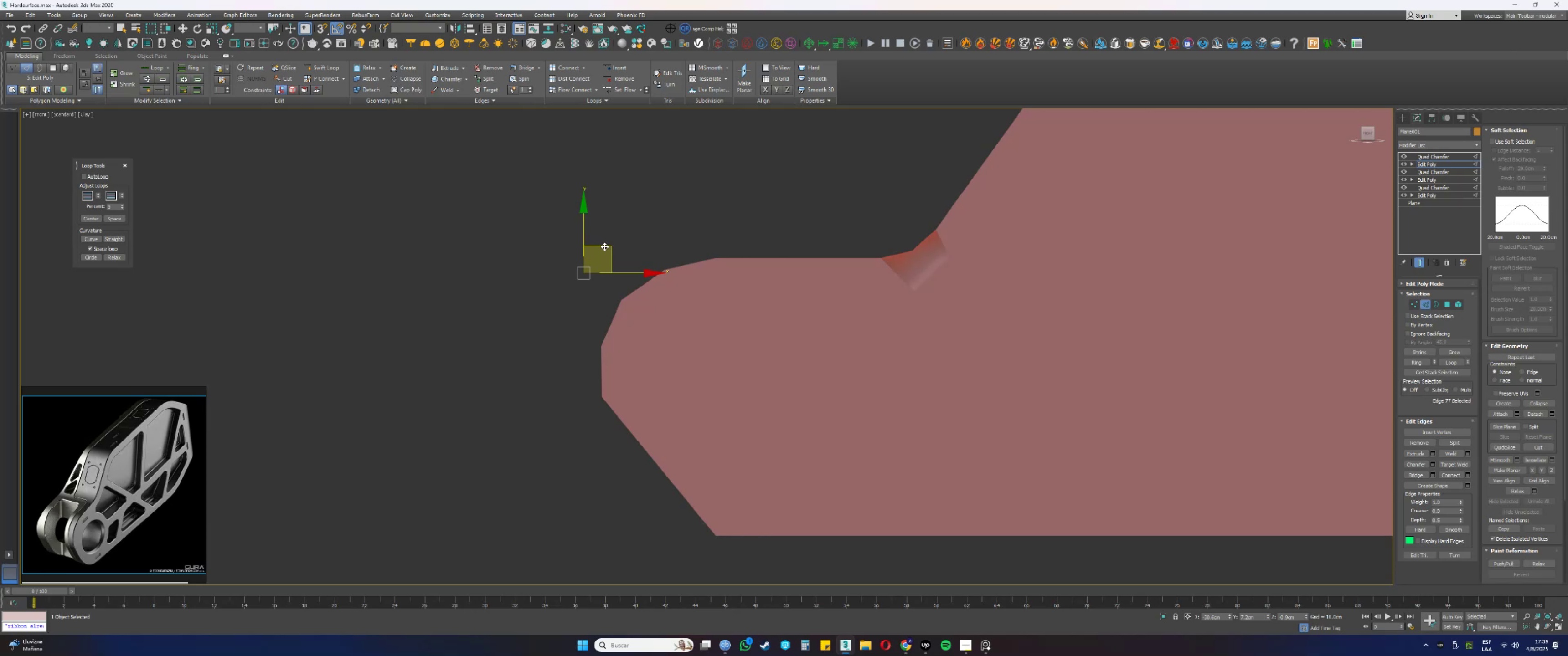 
left_click_drag(start_coordinate=[611, 252], to_coordinate=[599, 228])
 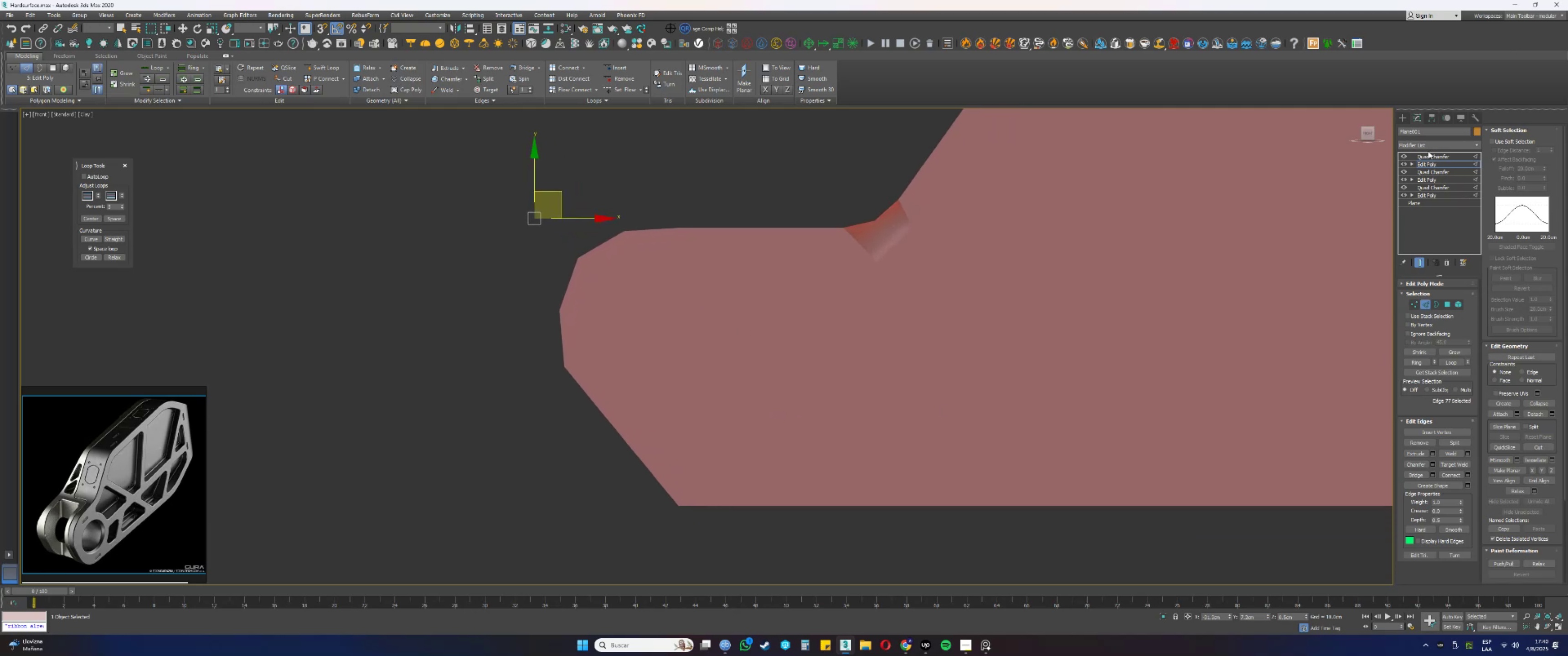 
left_click([1422, 147])
 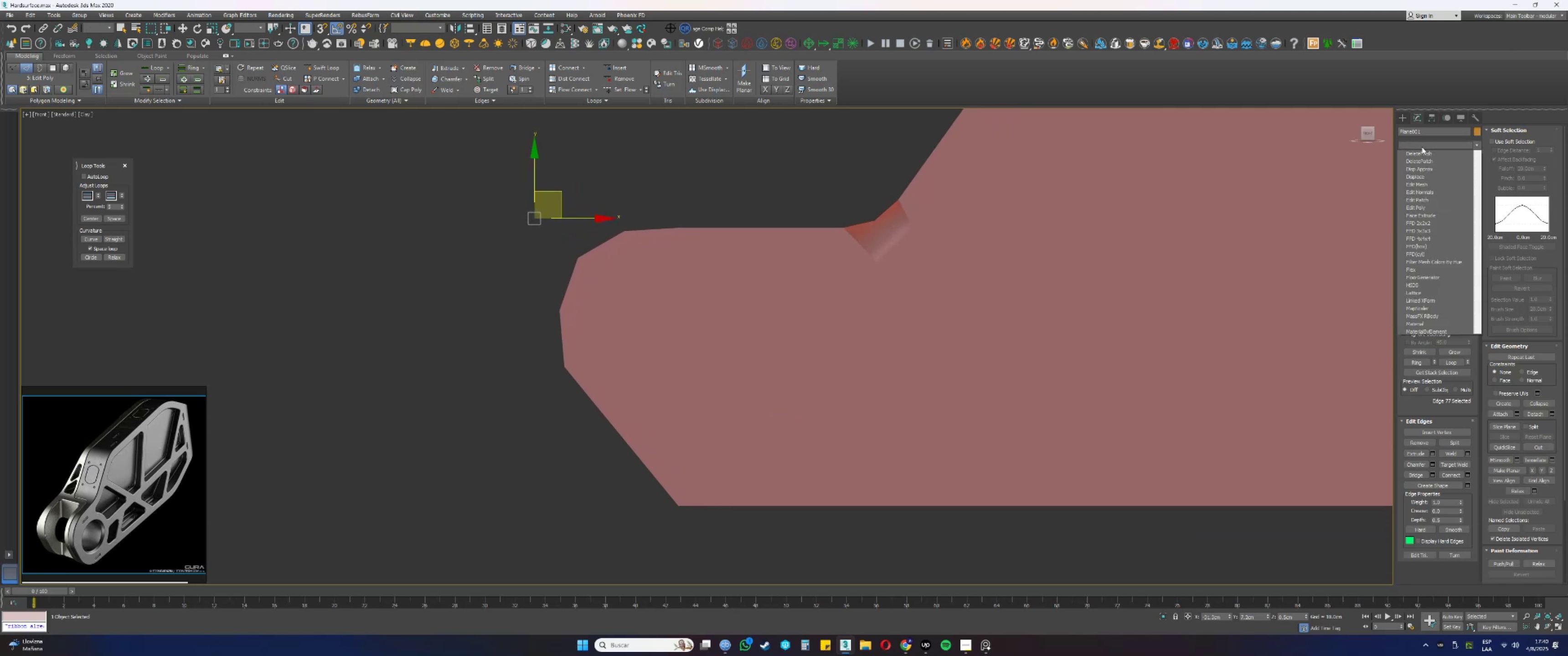 
key(E)
 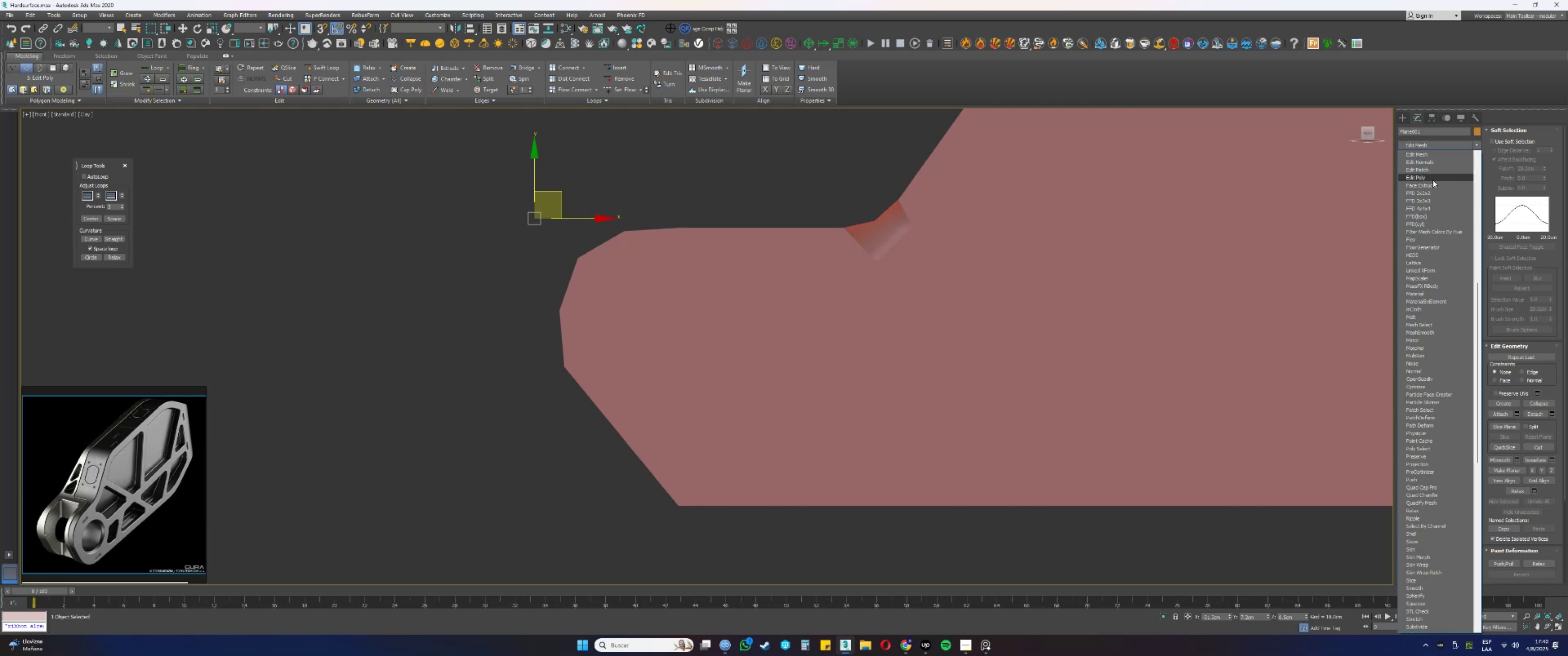 
left_click([1431, 181])
 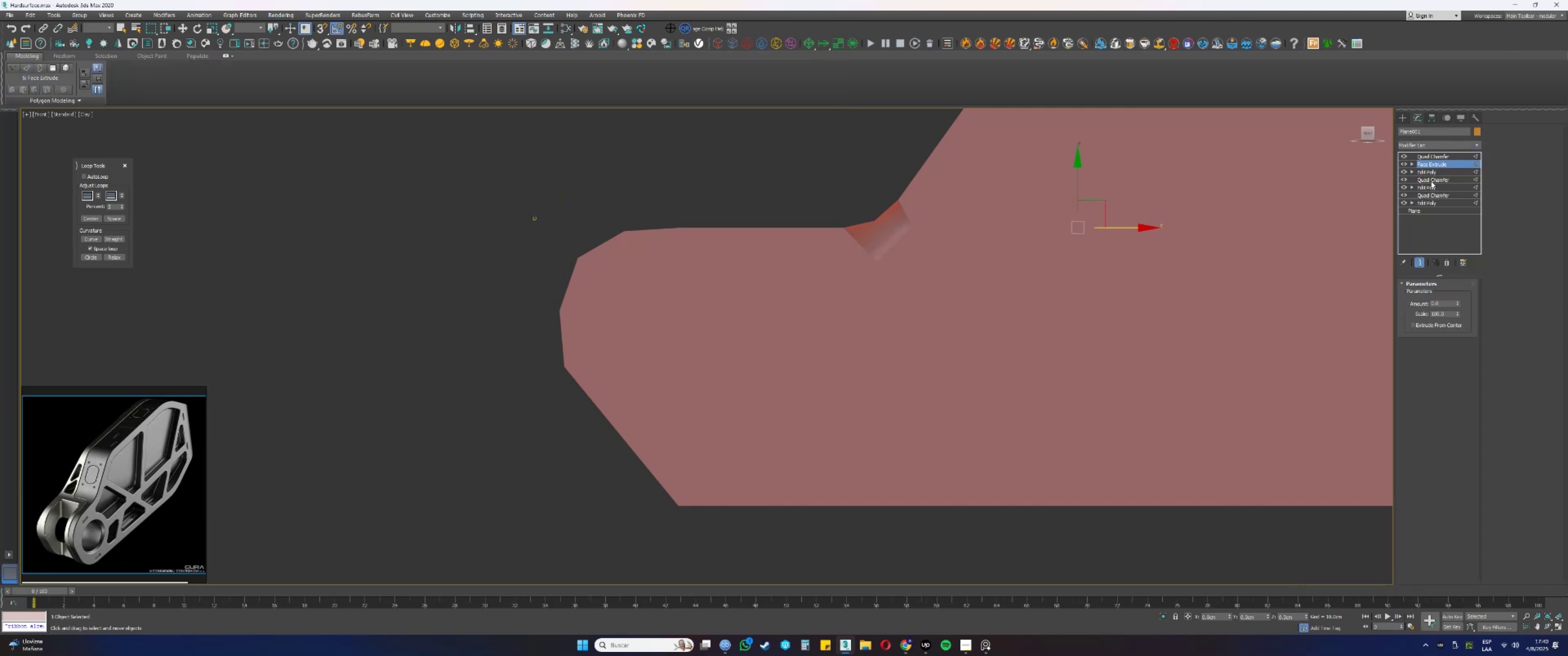 
key(Control+ControlLeft)
 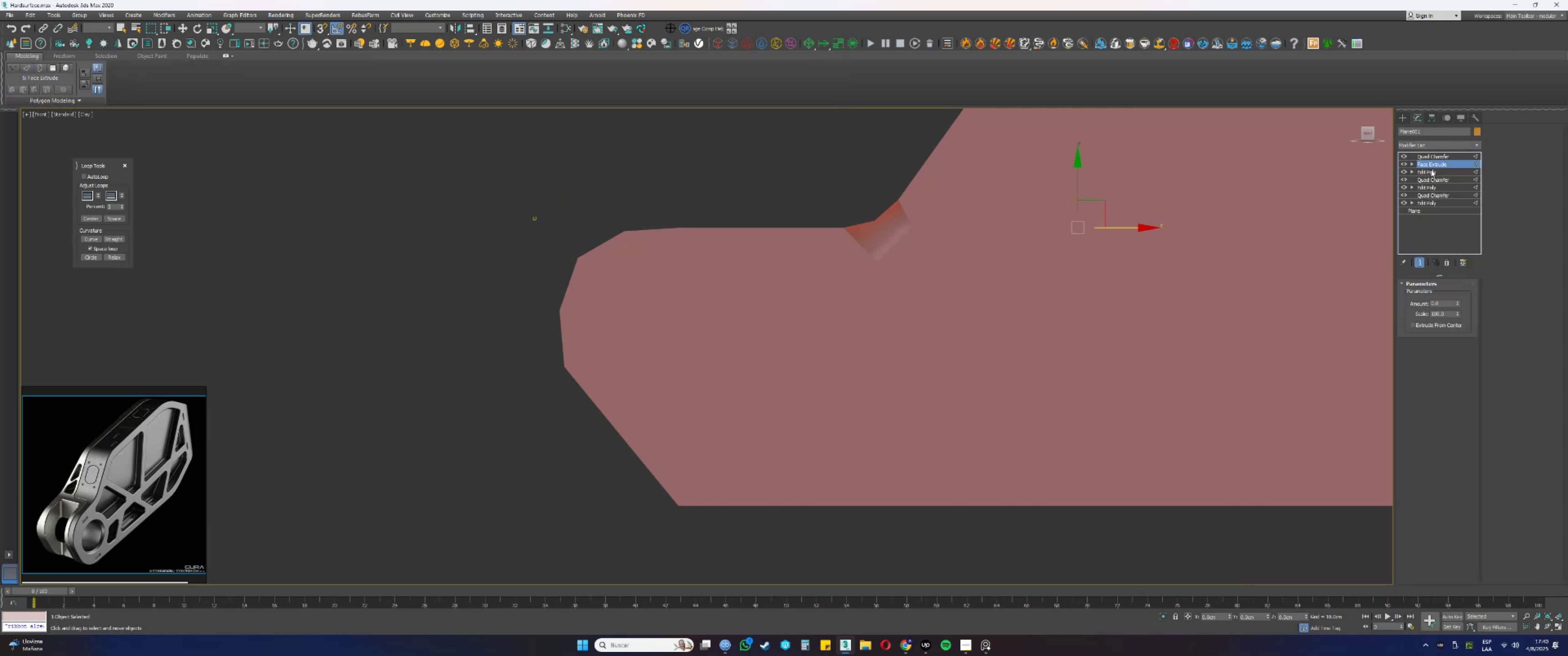 
key(Control+Z)
 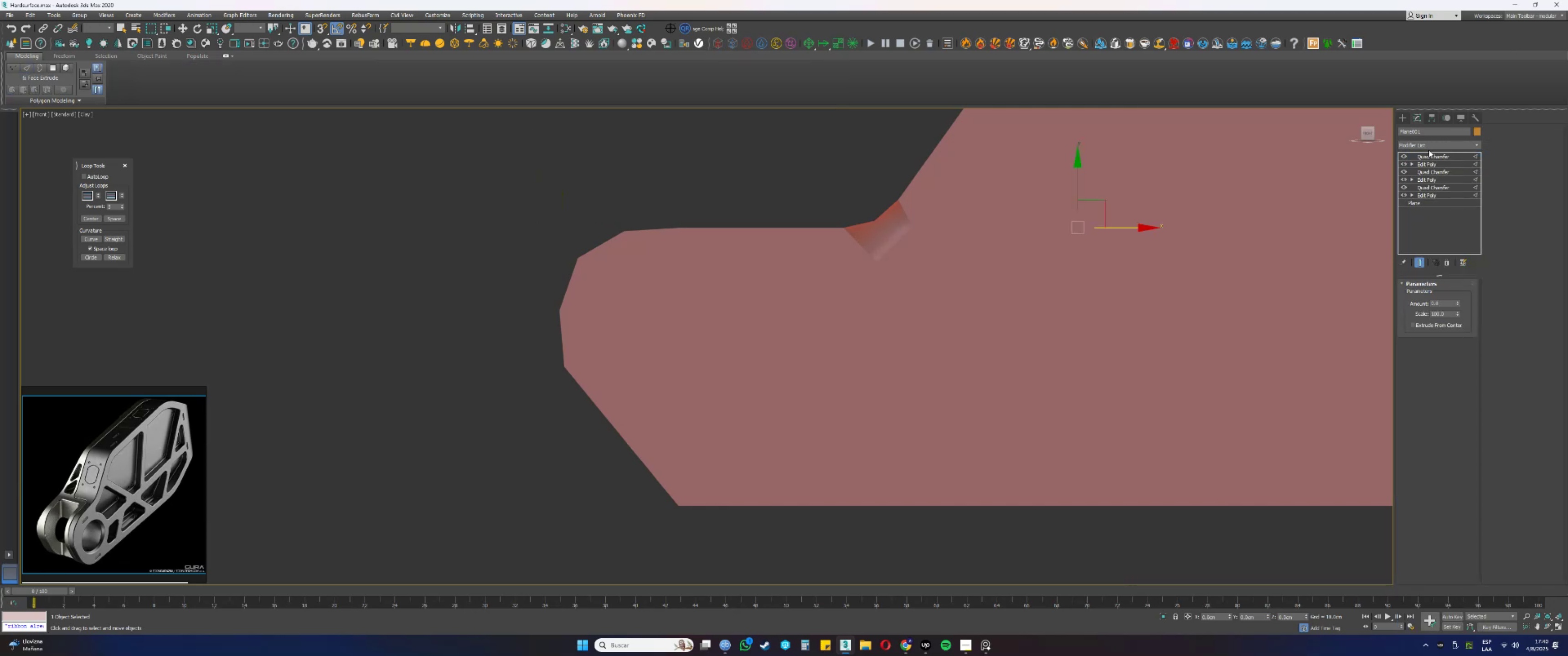 
left_click([1426, 146])
 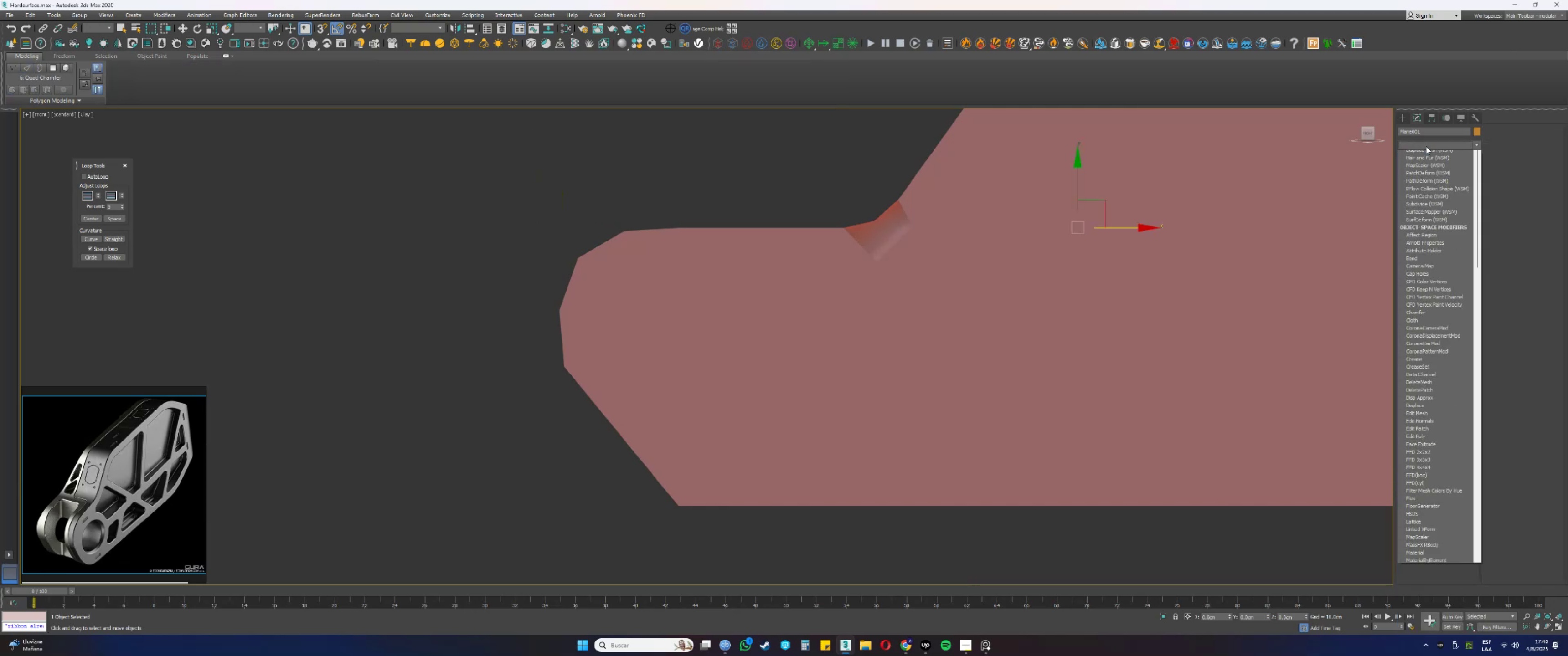 
key(E)
 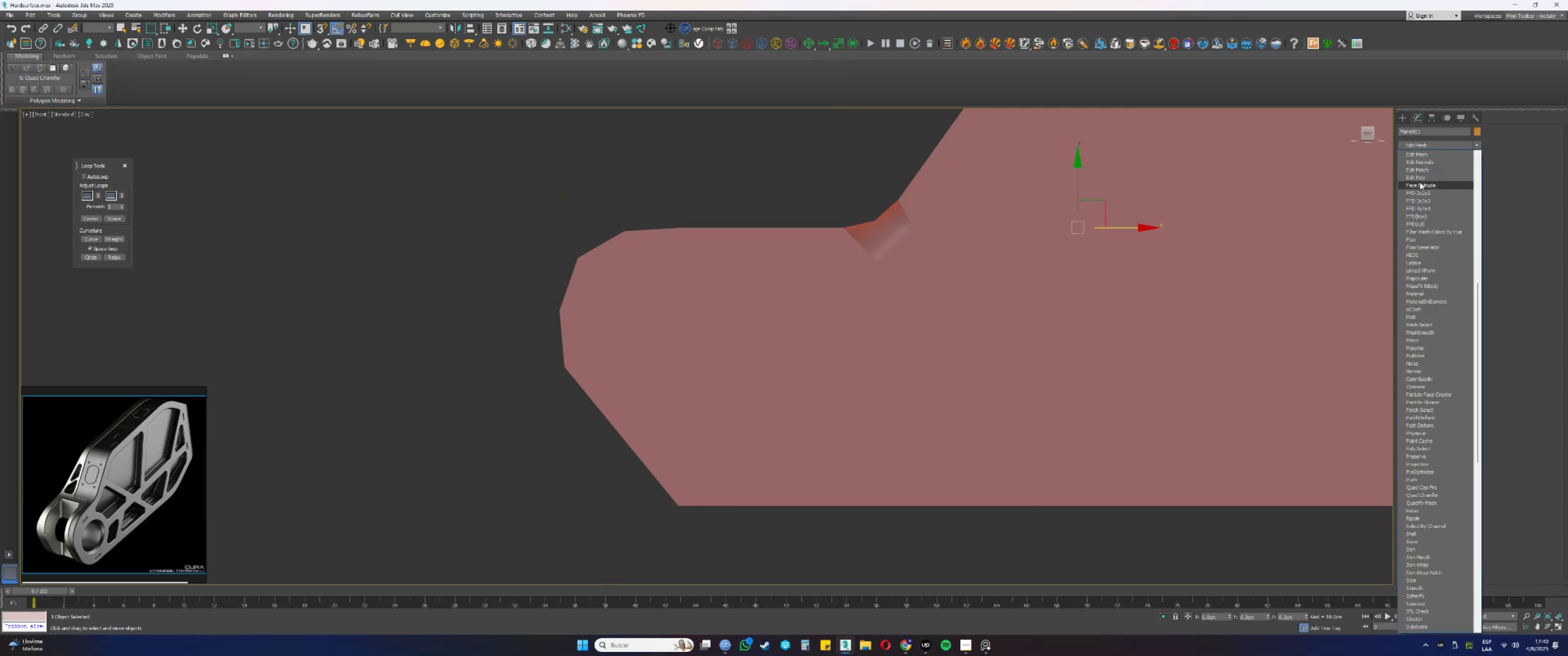 
left_click([1418, 180])
 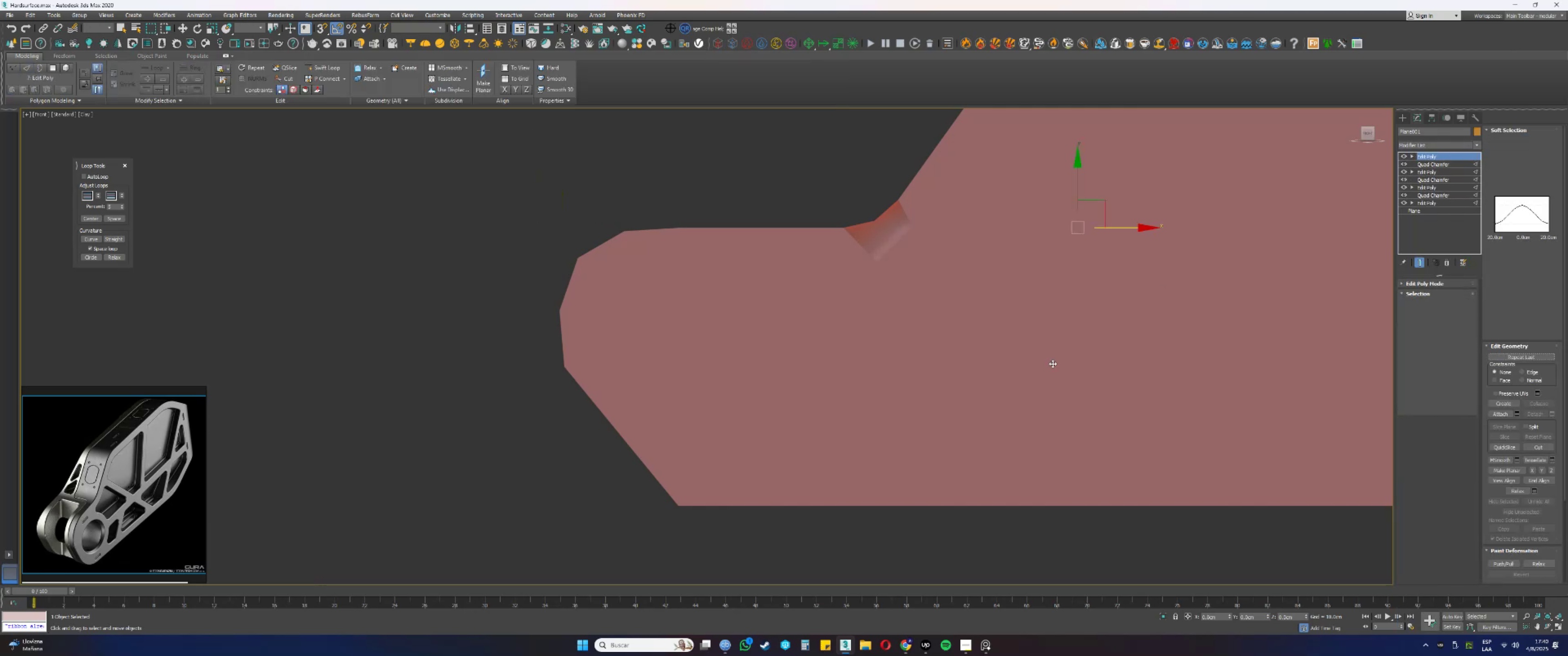 
key(2)
 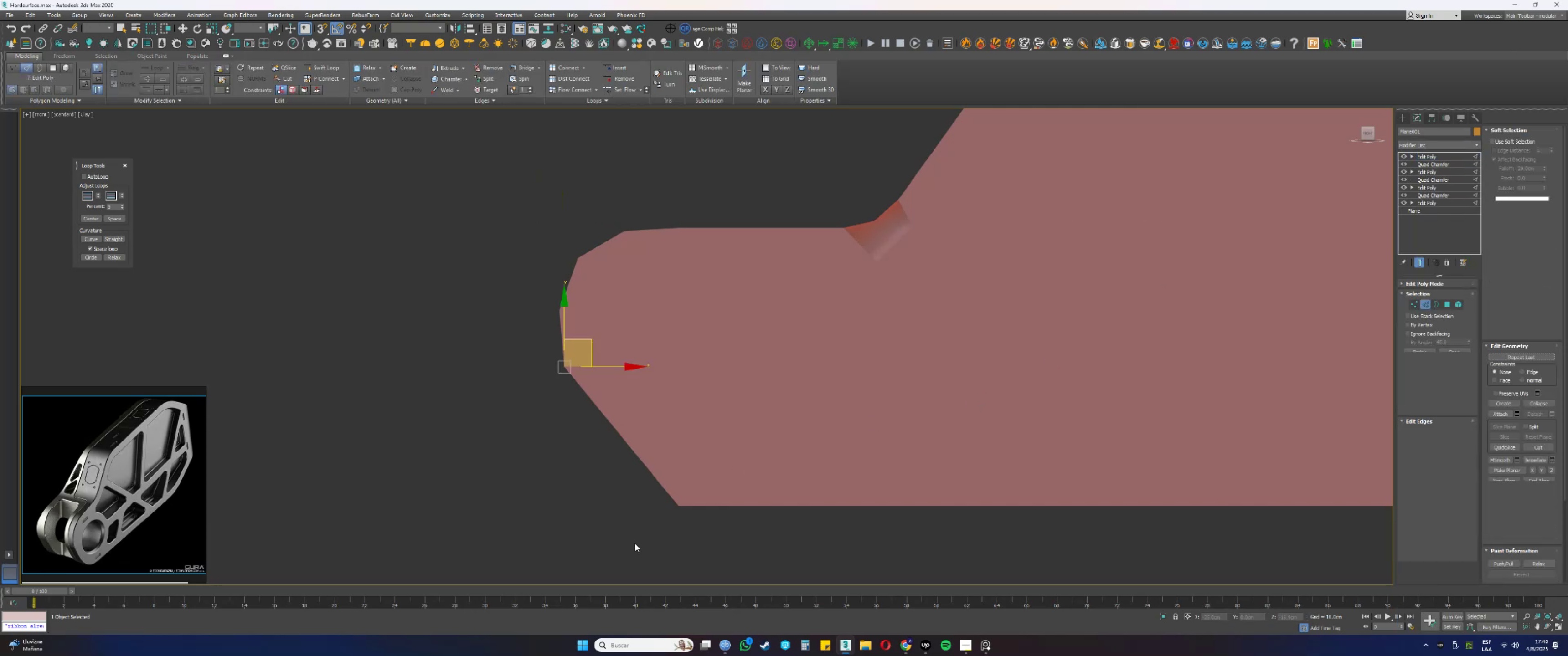 
left_click_drag(start_coordinate=[723, 535], to_coordinate=[676, 484])
 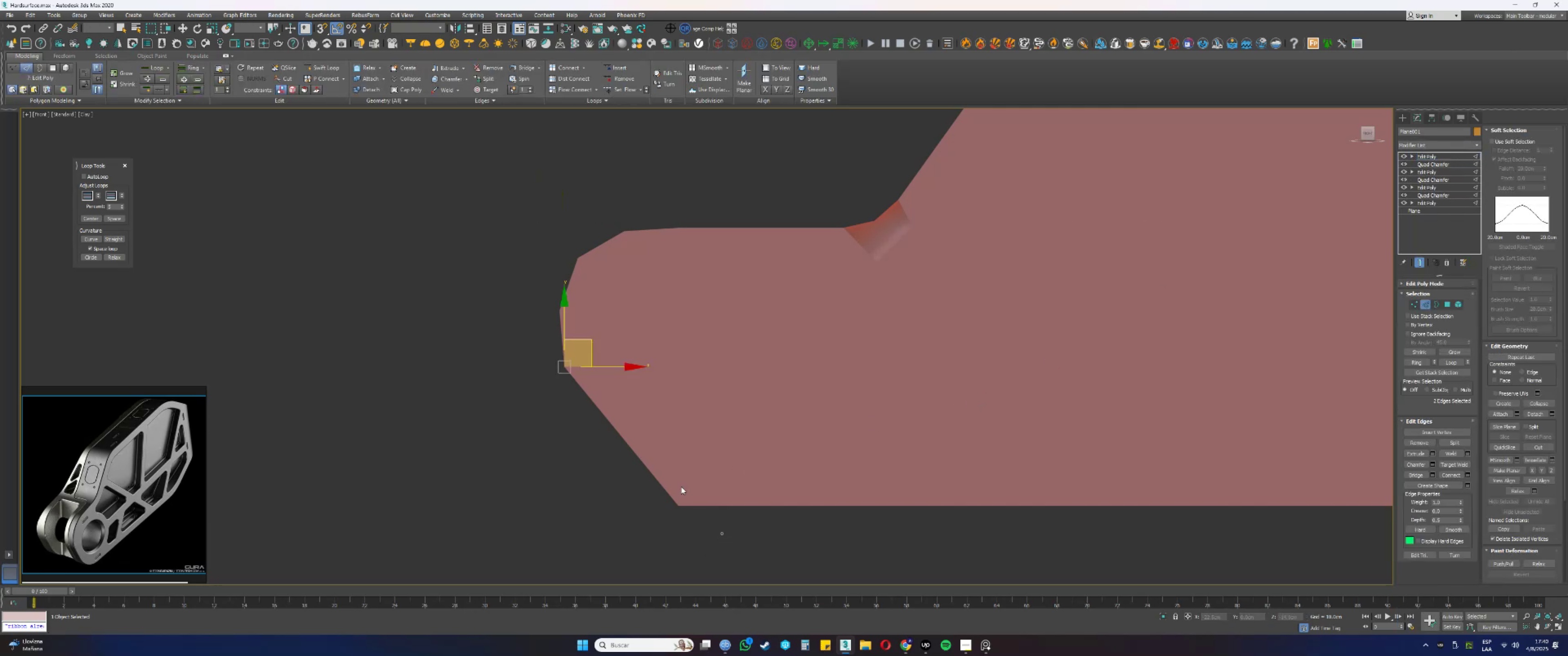 
hold_key(key=AltLeft, duration=0.66)
left_click_drag(start_coordinate=[629, 482], to_coordinate=[701, 478])
 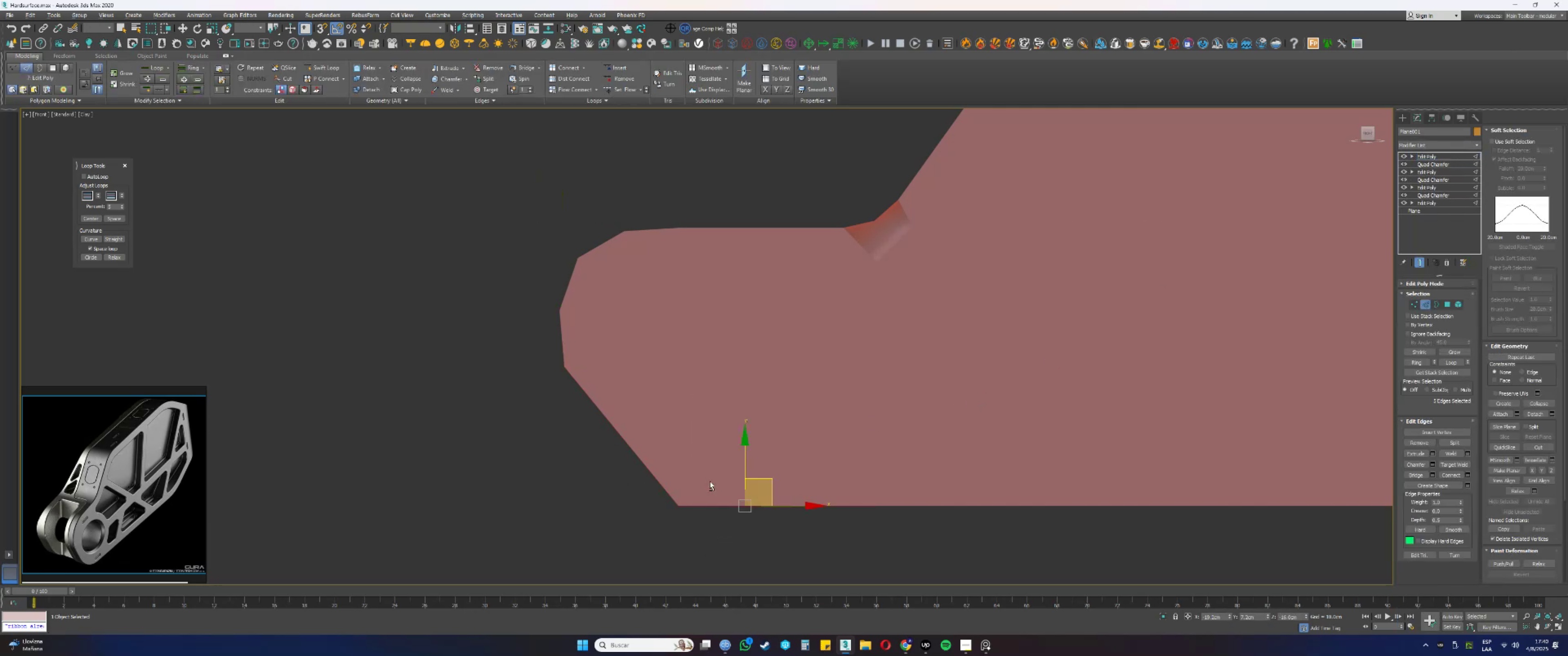 
left_click_drag(start_coordinate=[764, 565], to_coordinate=[744, 485])
 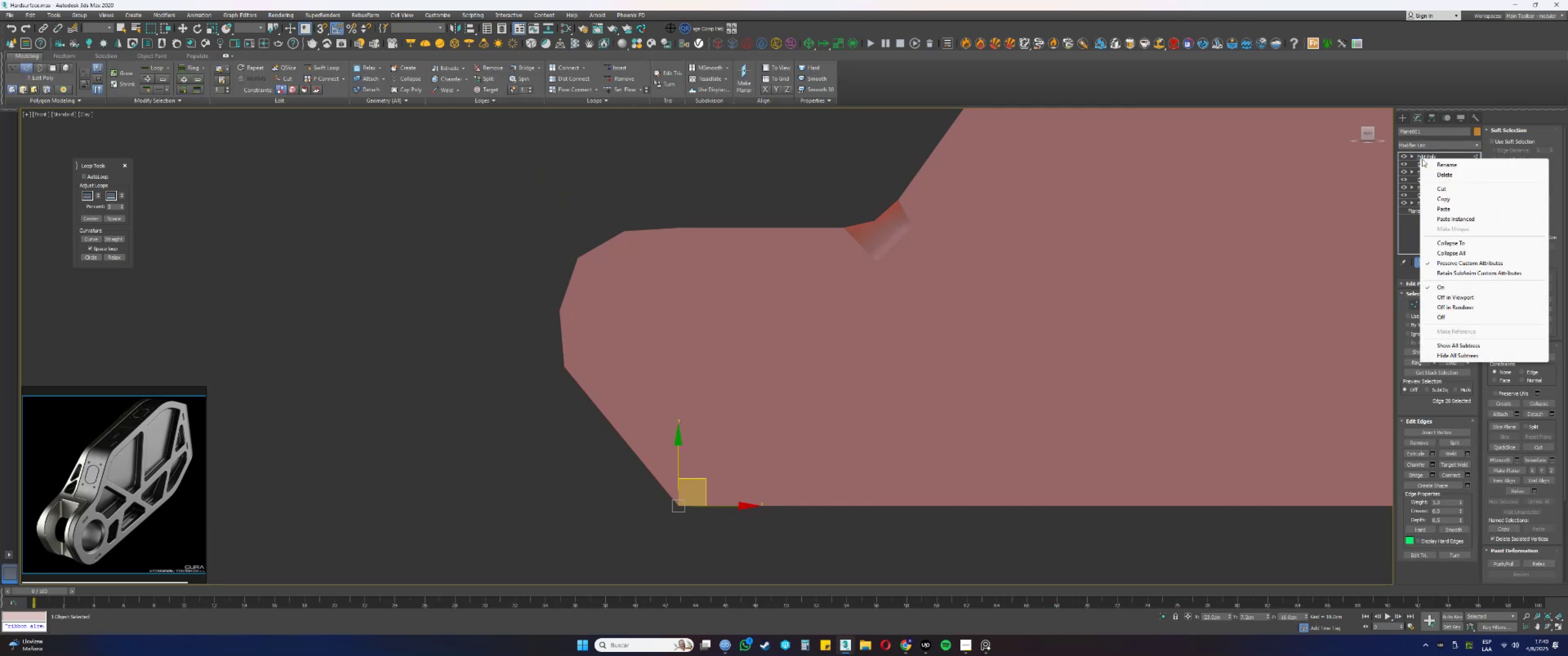 
left_click([1449, 211])
 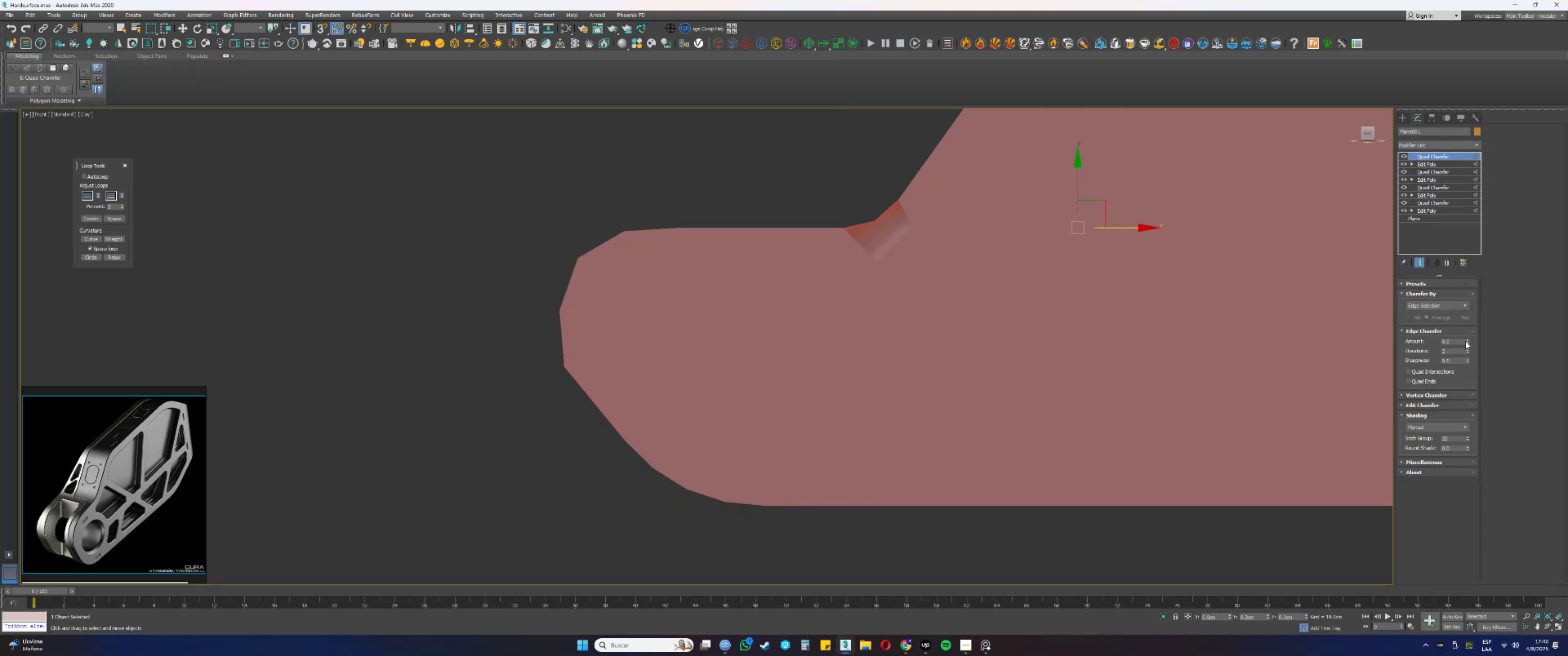 
left_click_drag(start_coordinate=[1469, 341], to_coordinate=[1462, 354])
 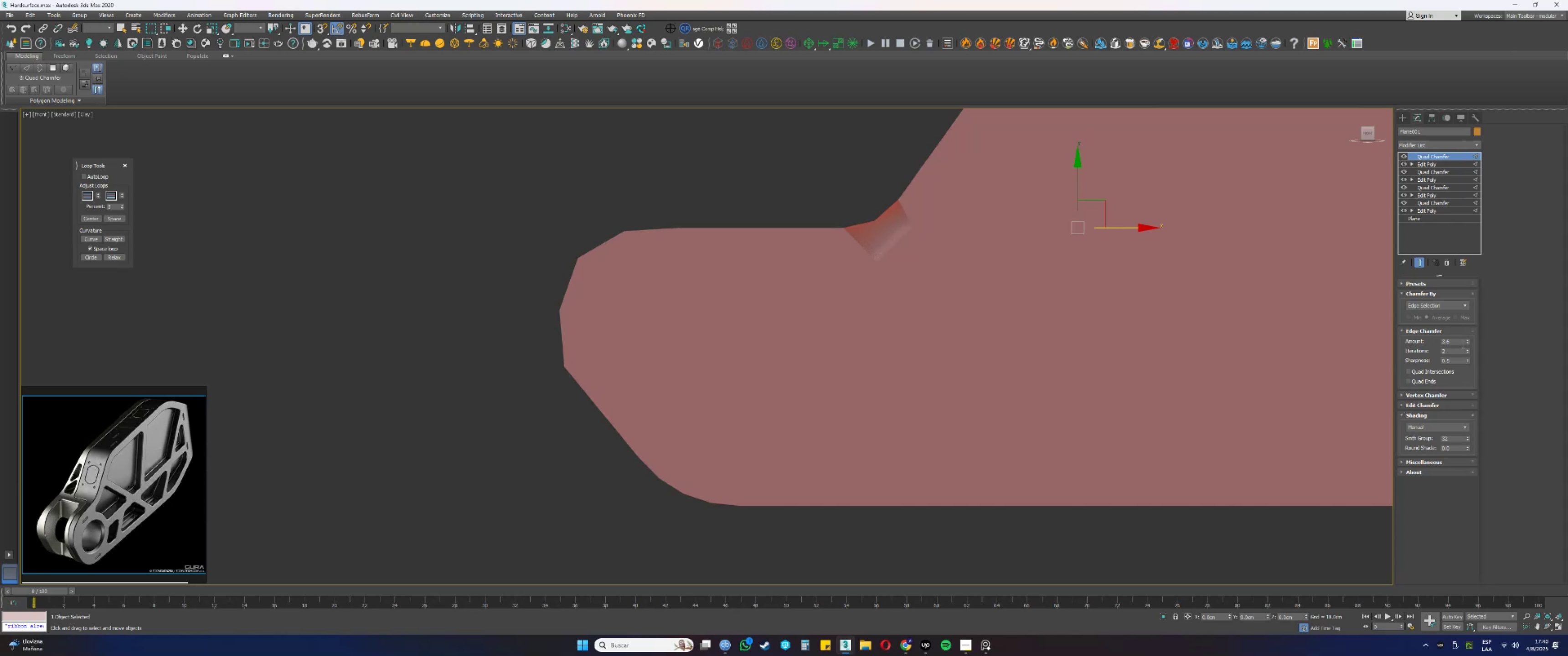 
left_click_drag(start_coordinate=[1461, 343], to_coordinate=[1424, 339])
 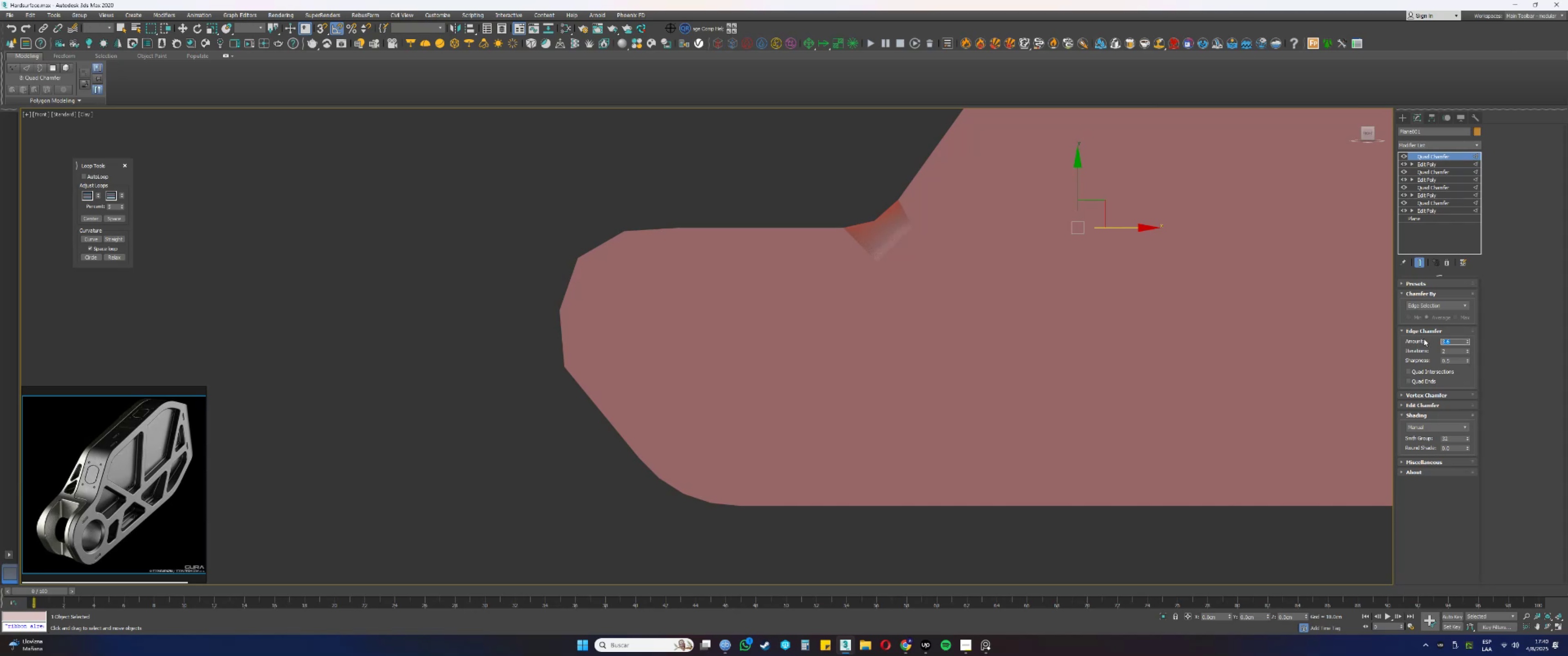 
key(Numpad4)
 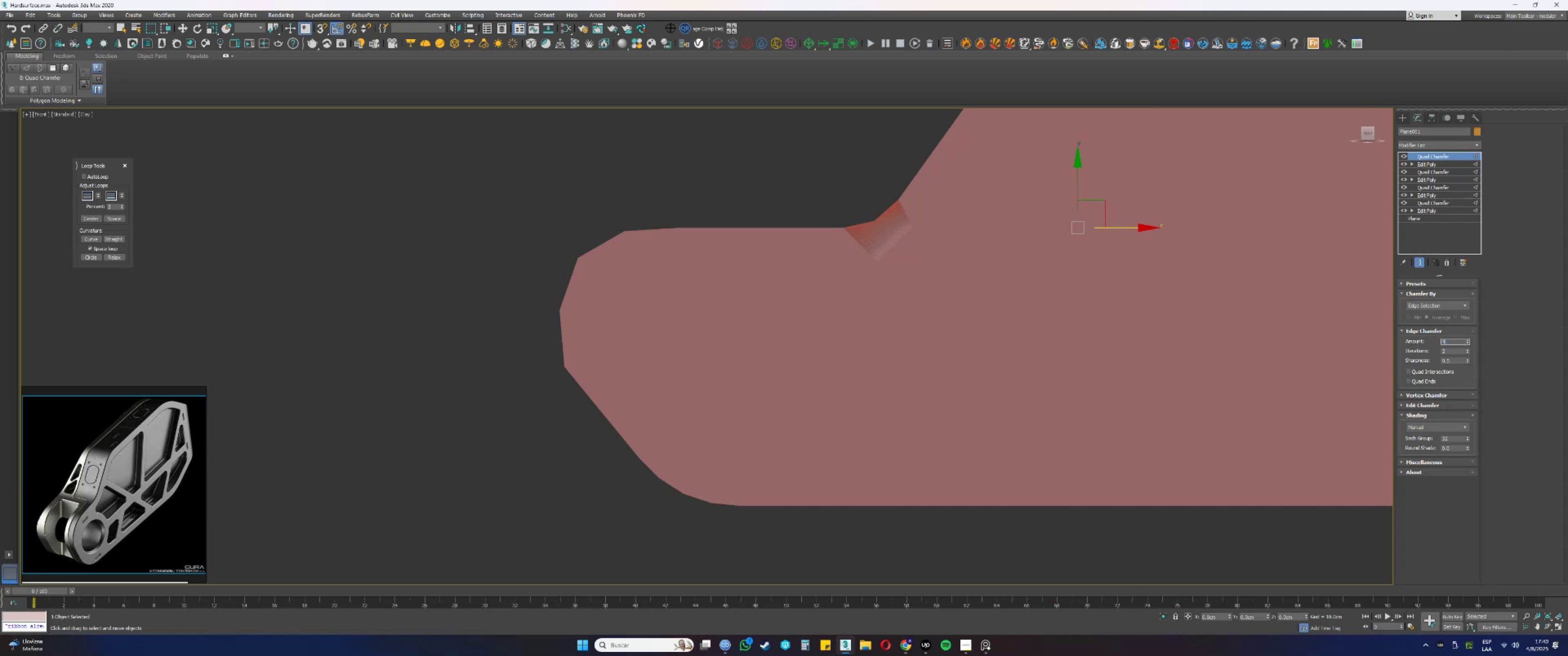 
key(NumpadEnter)
 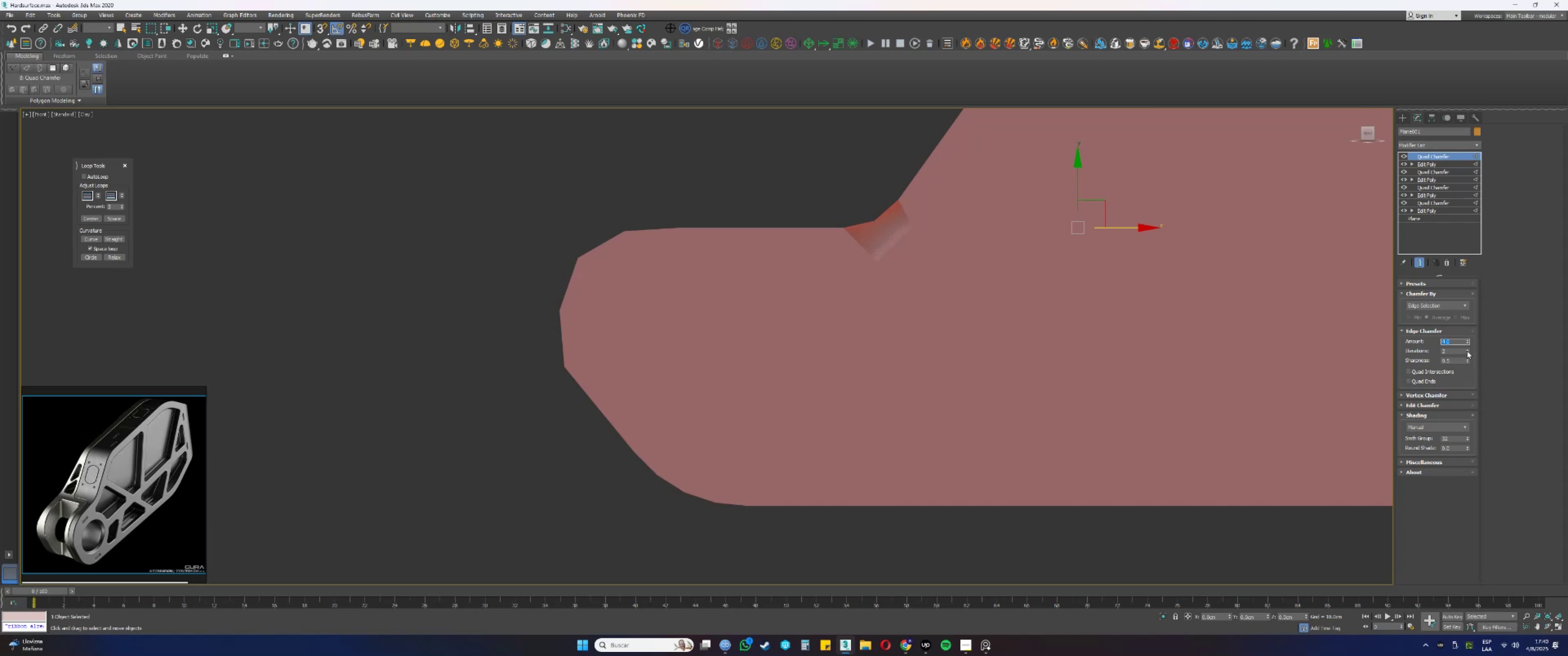 
key(Meta+MetaLeft)
 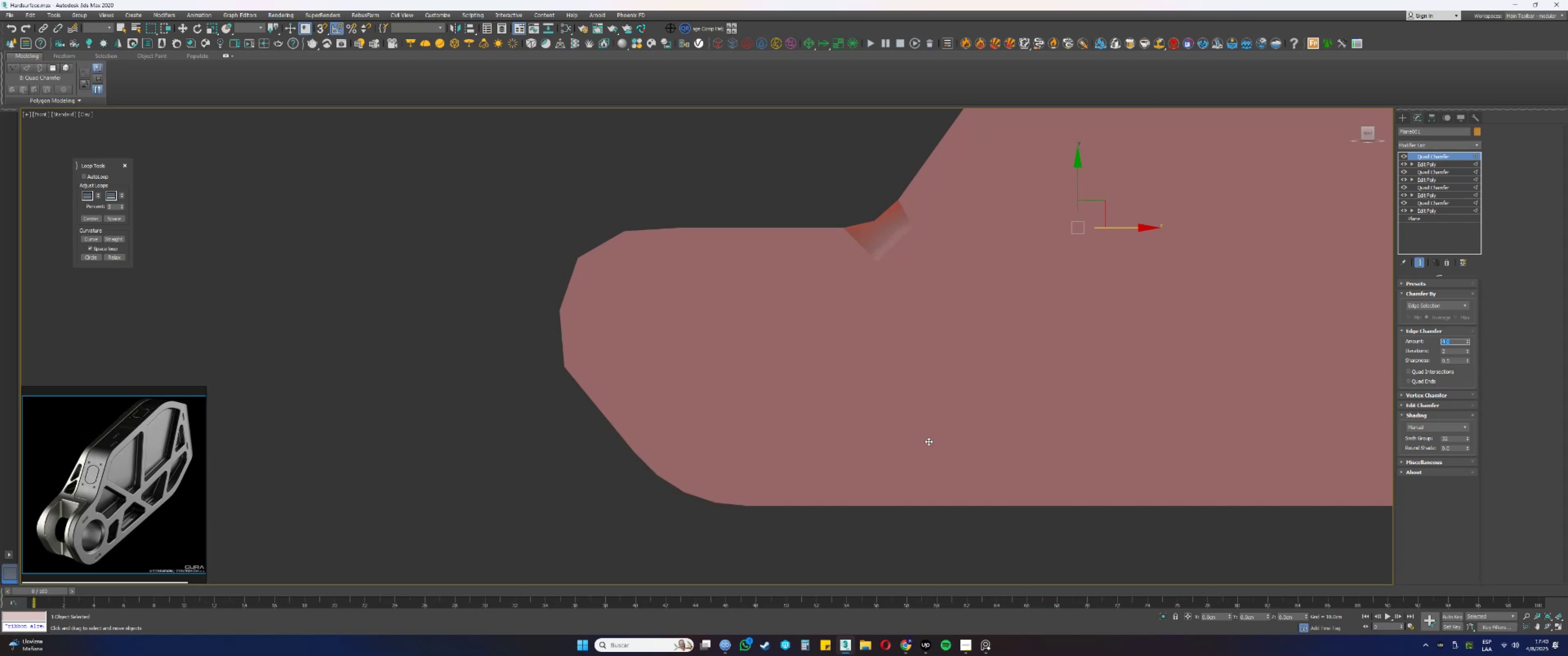 
hold_key(key=AltLeft, duration=0.35)
 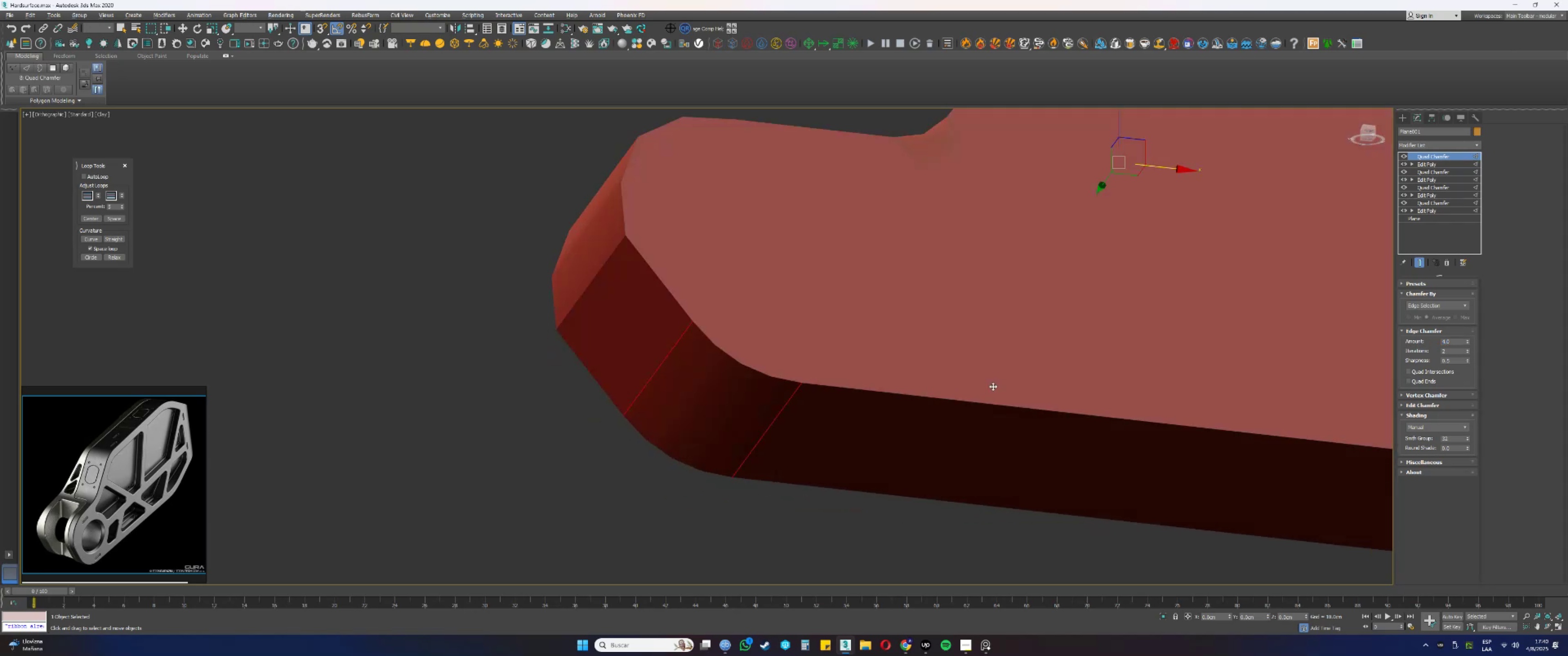 
key(F4)
 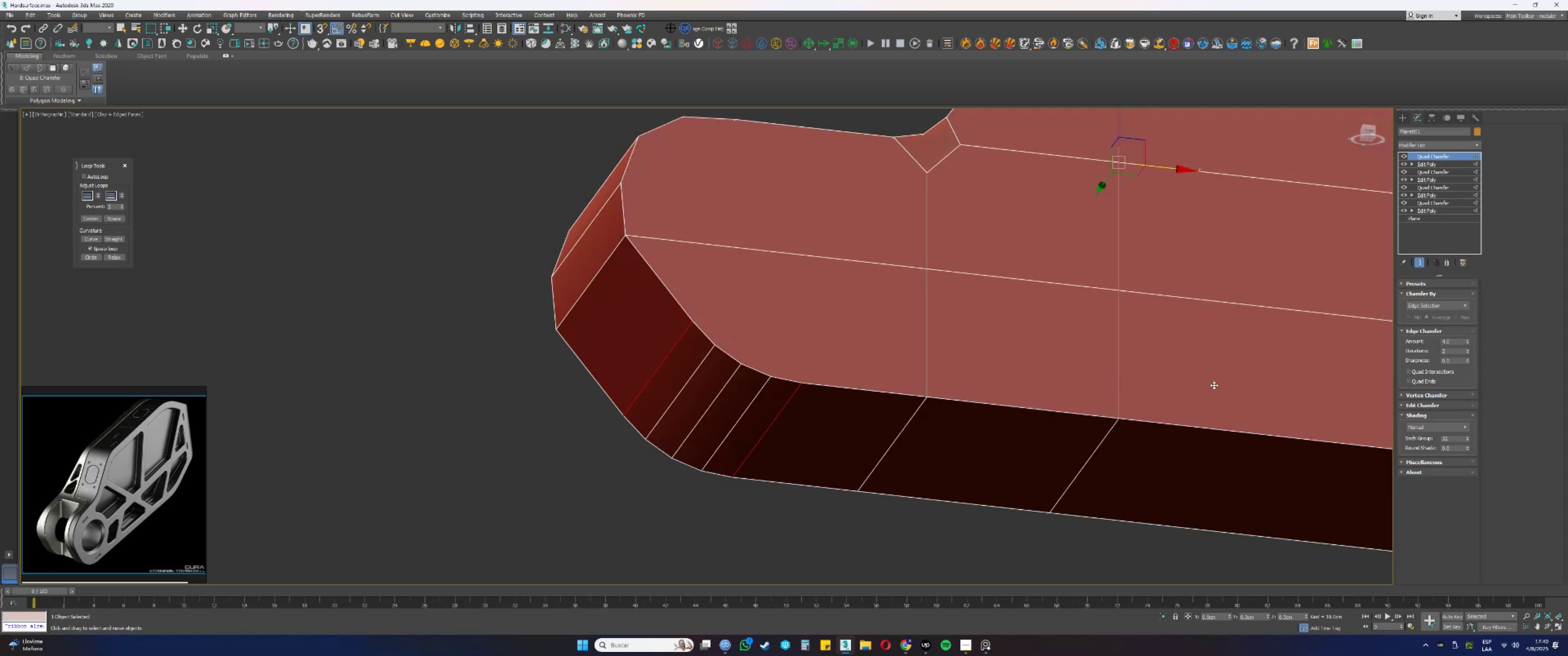 
scroll: coordinate [799, 426], scroll_direction: down, amount: 2.0
 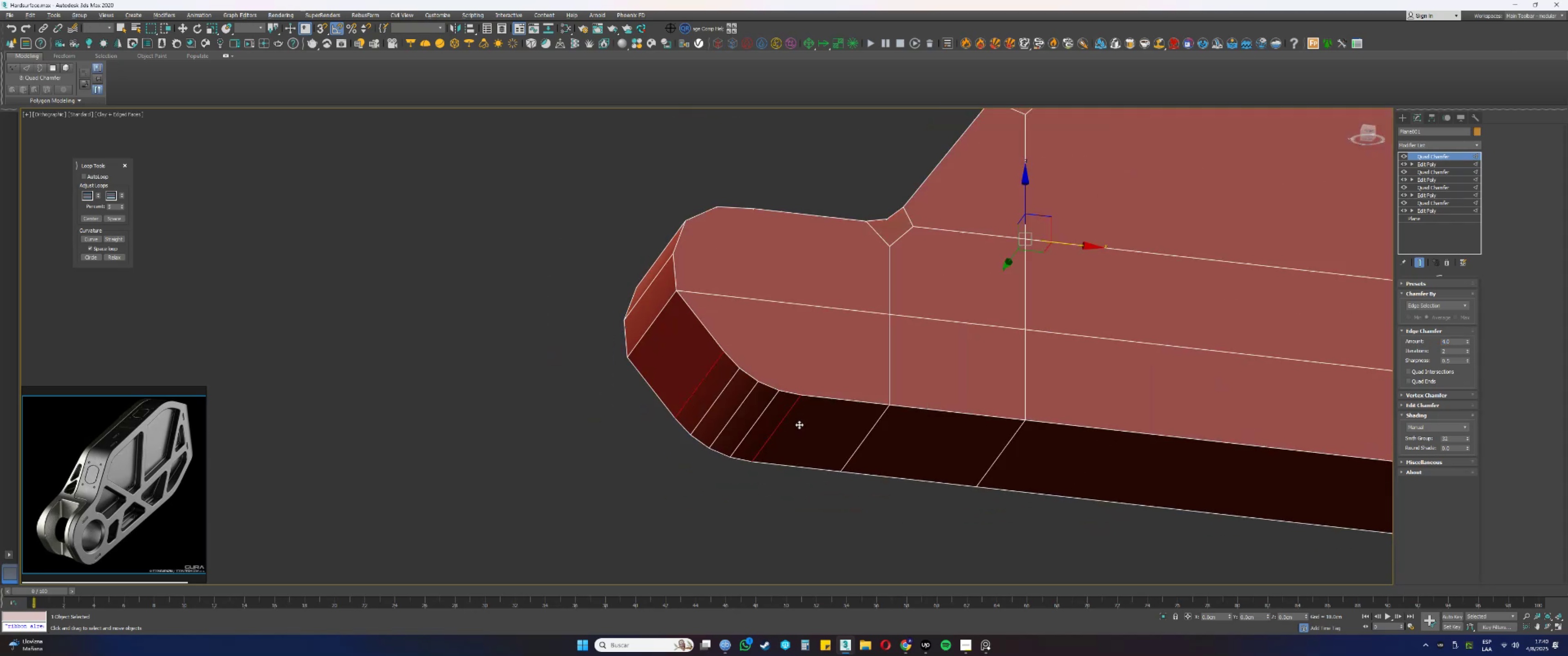 
hold_key(key=AltLeft, duration=1.25)
 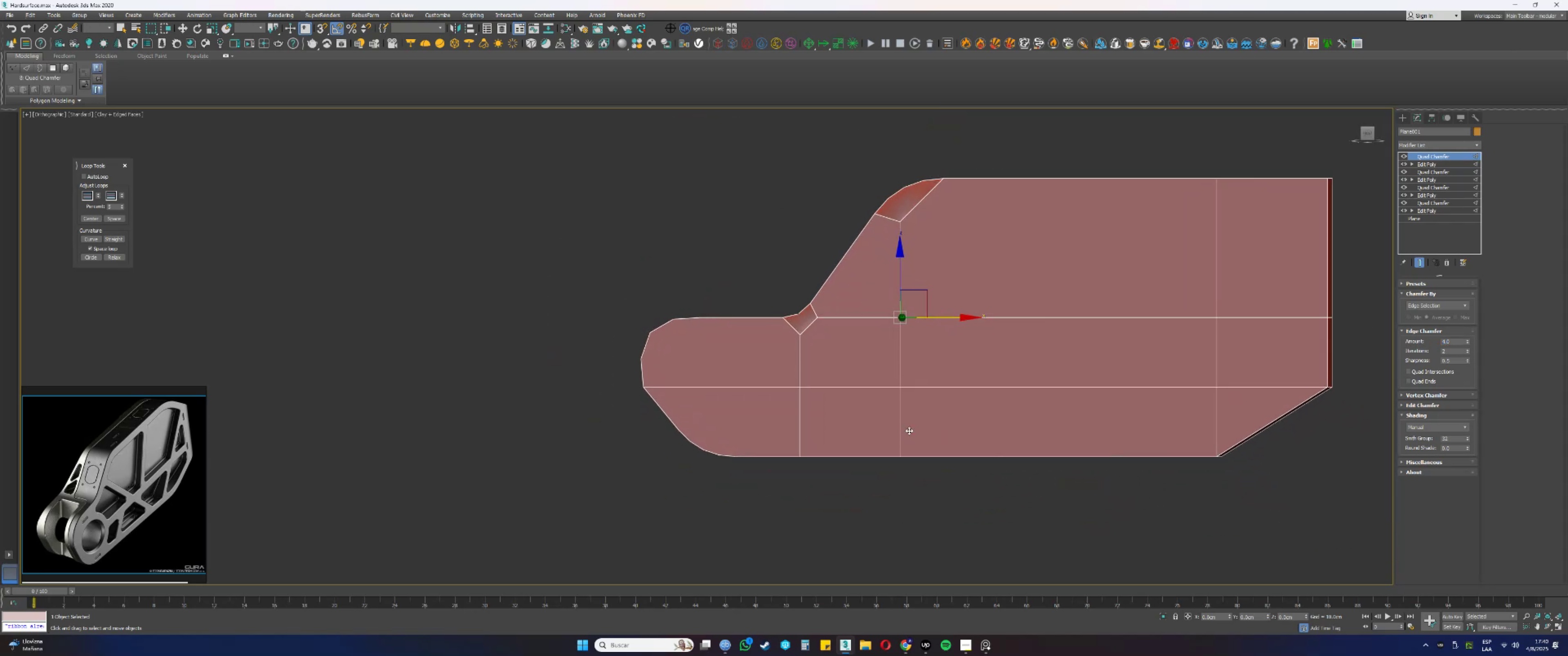 
key(Alt+AltLeft)
 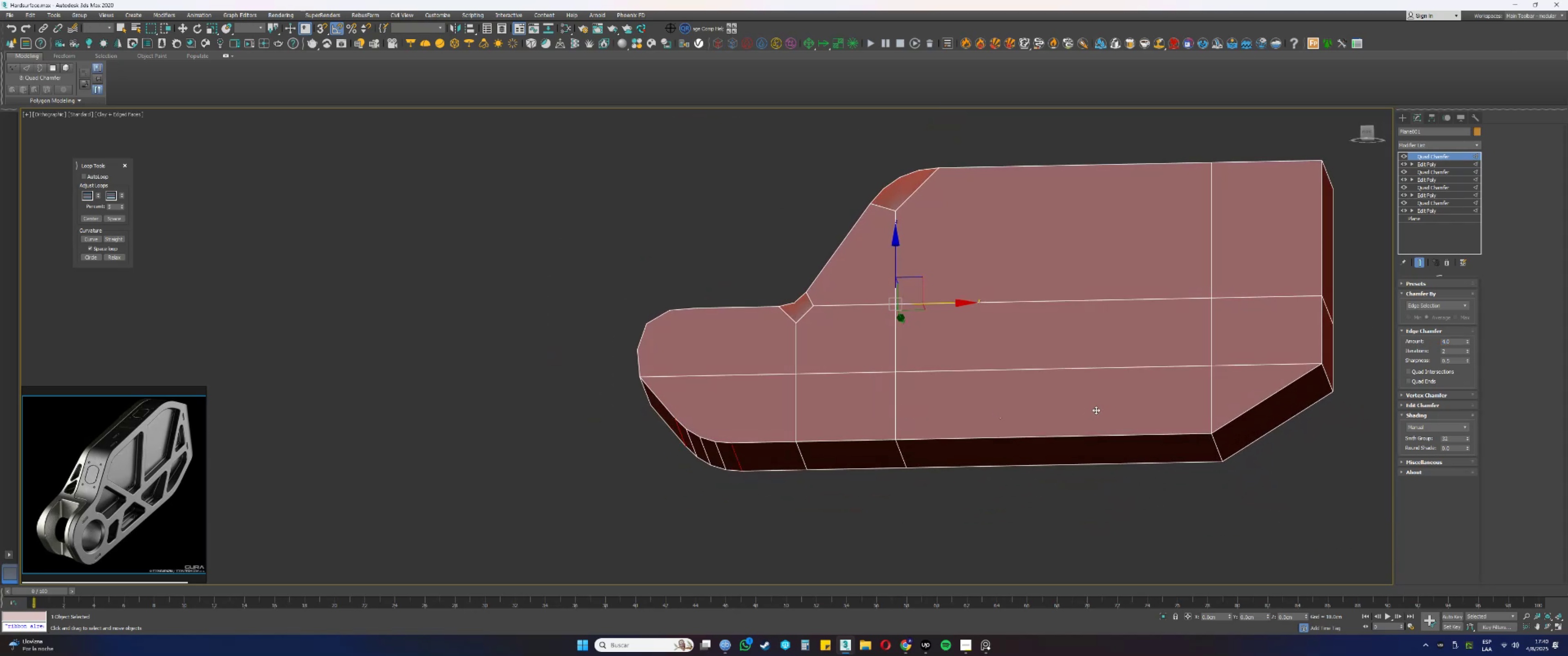 
key(Alt+AltLeft)
 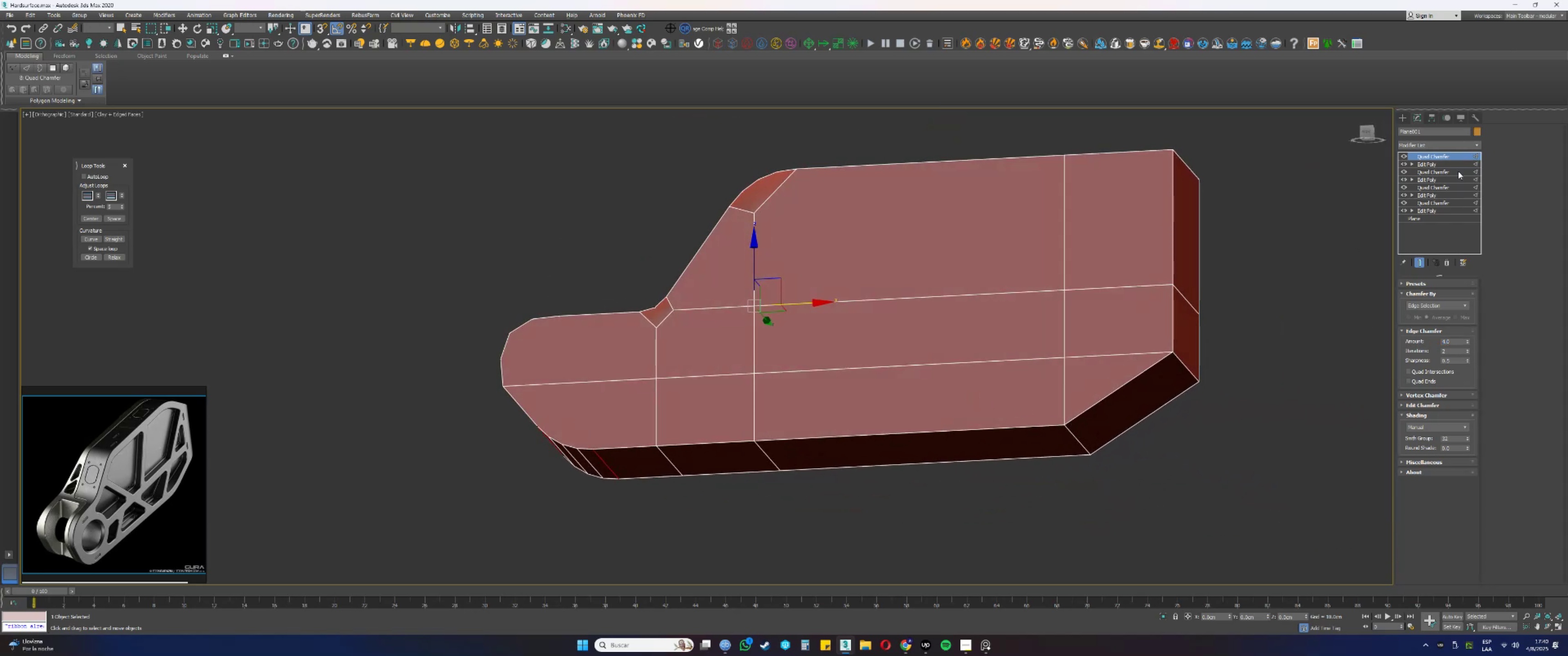 
left_click([1434, 144])
 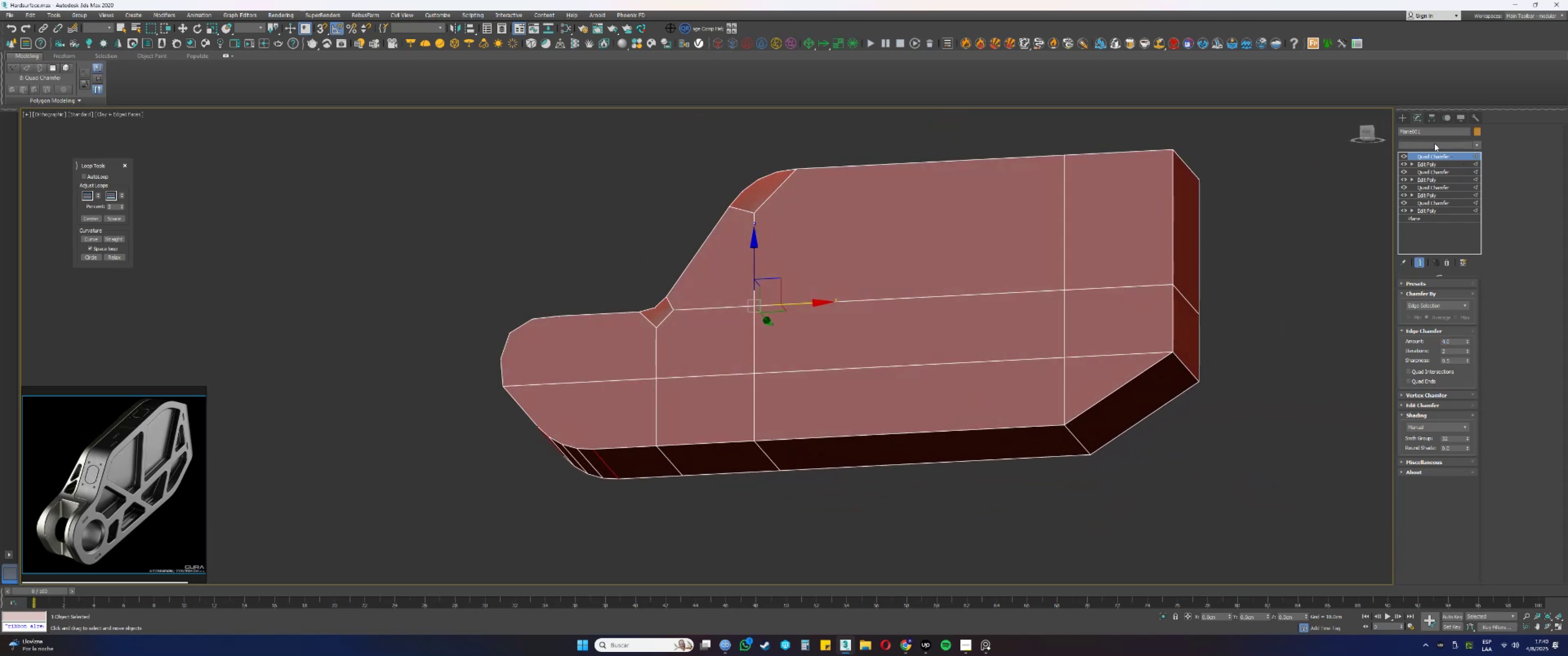 
type(e2)
 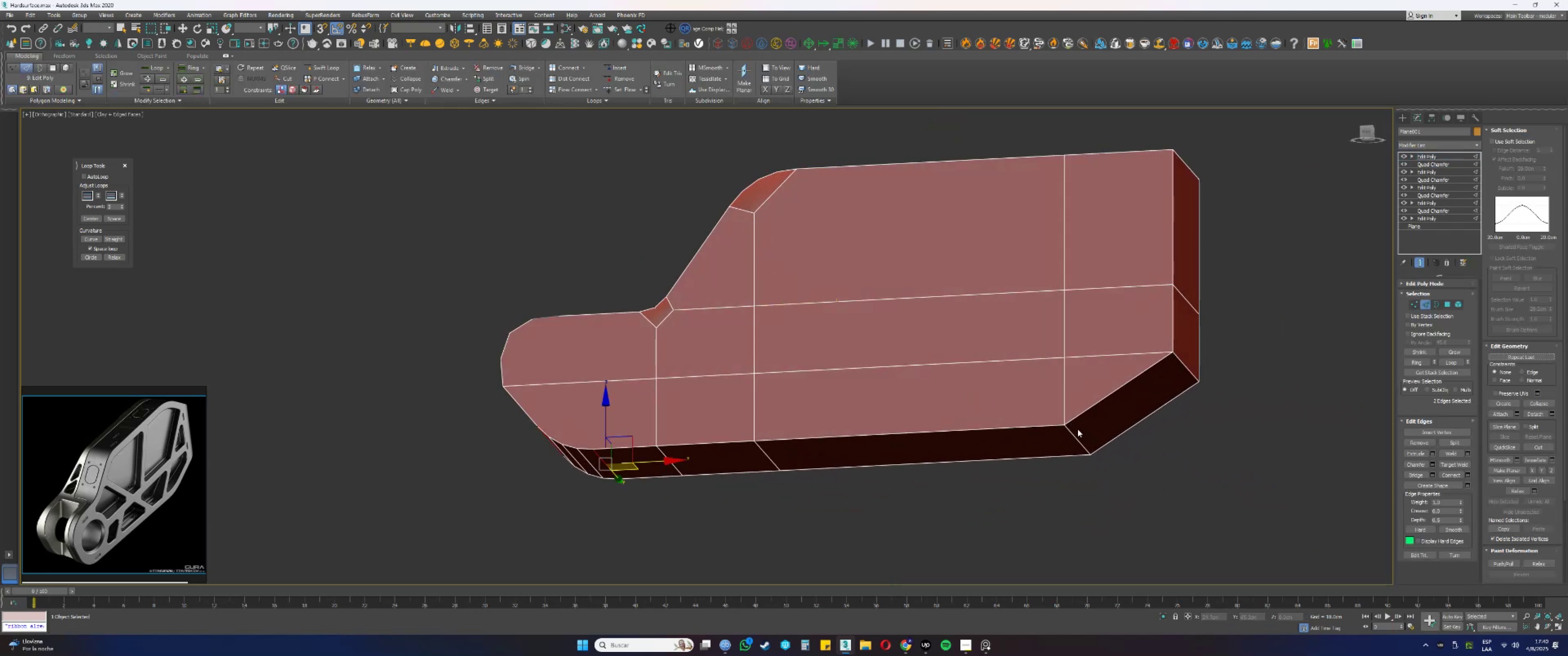 
left_click([1070, 431])
 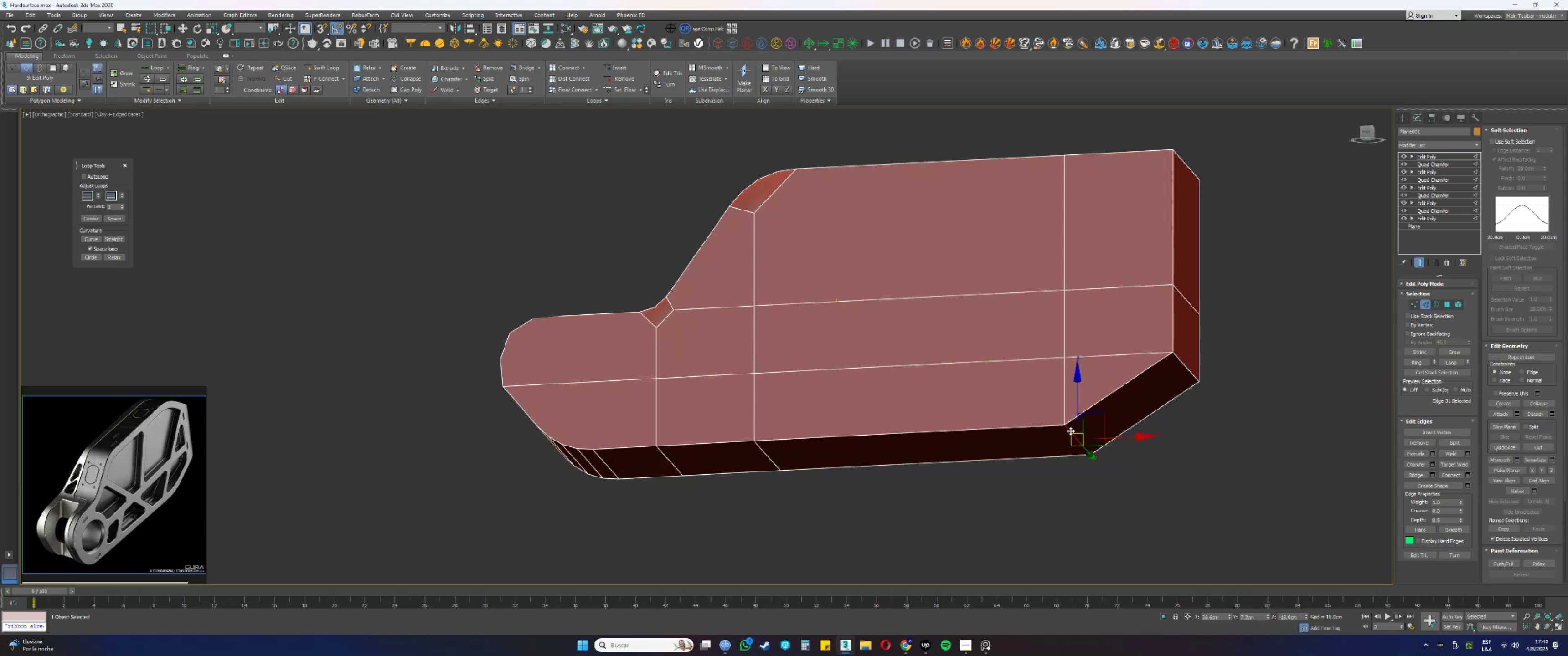 
type(fz)
 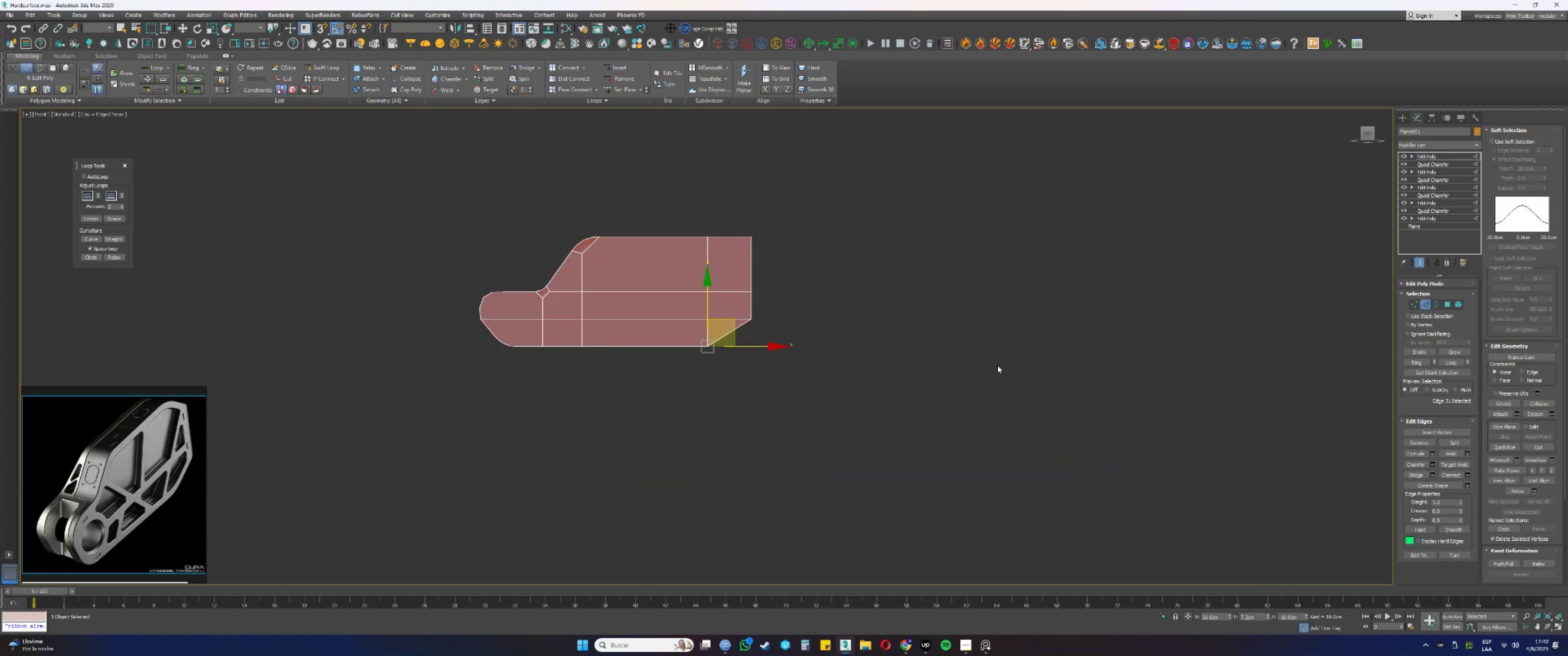 
scroll: coordinate [723, 298], scroll_direction: up, amount: 3.0
 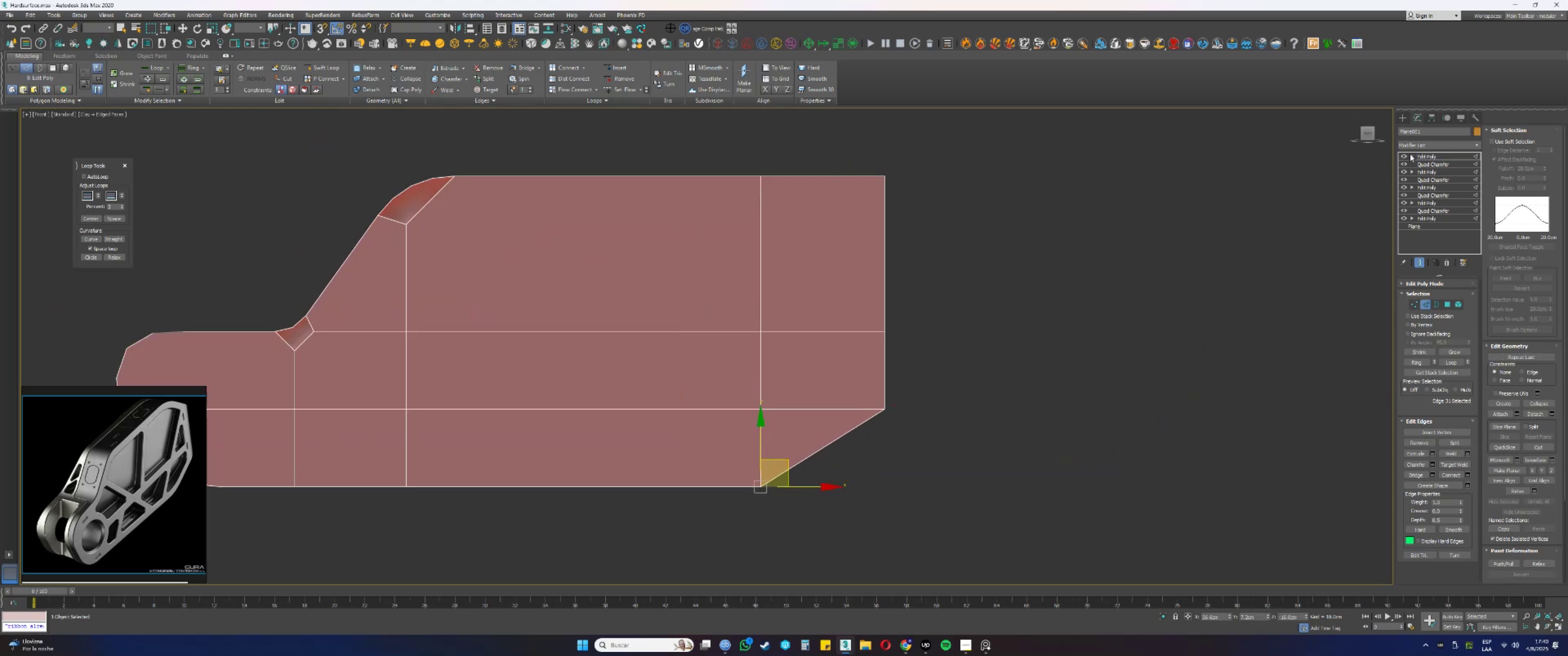 
right_click([1423, 154])
 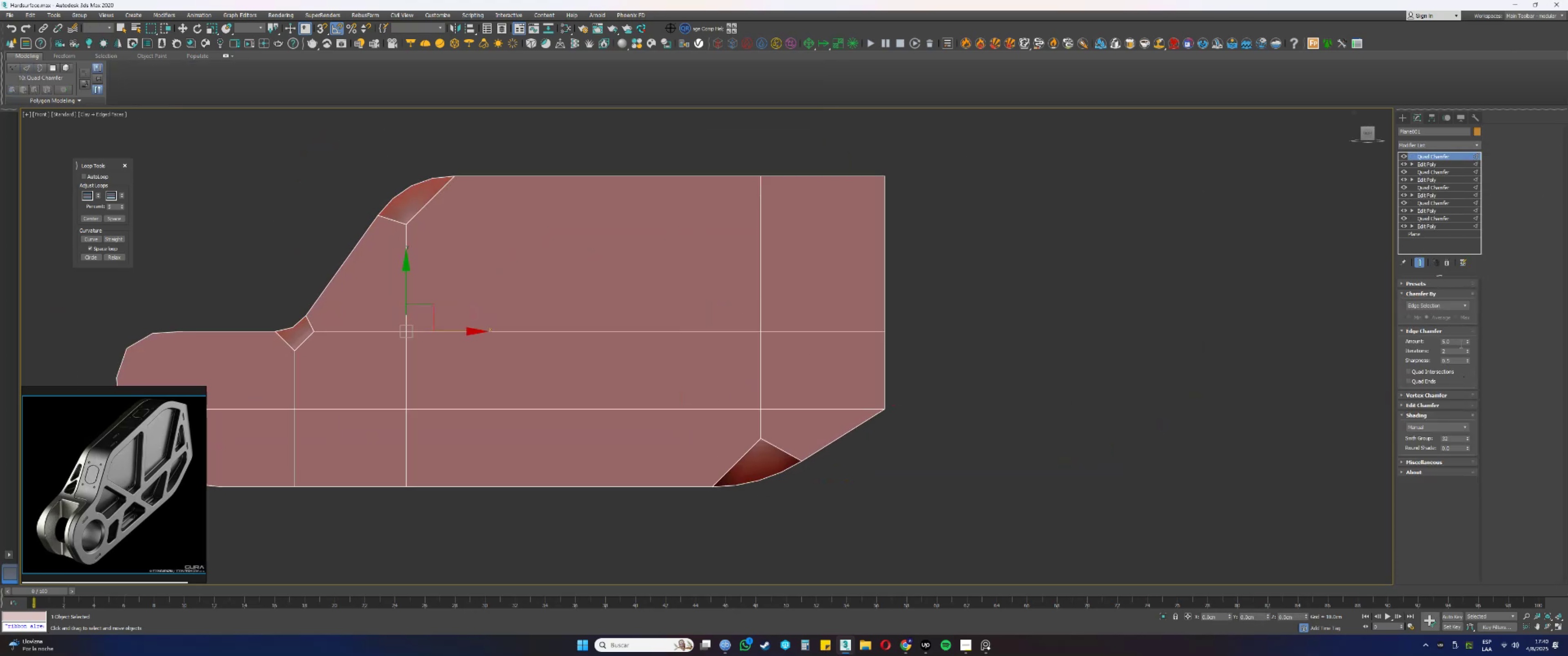 
left_click_drag(start_coordinate=[1466, 339], to_coordinate=[1464, 253])
 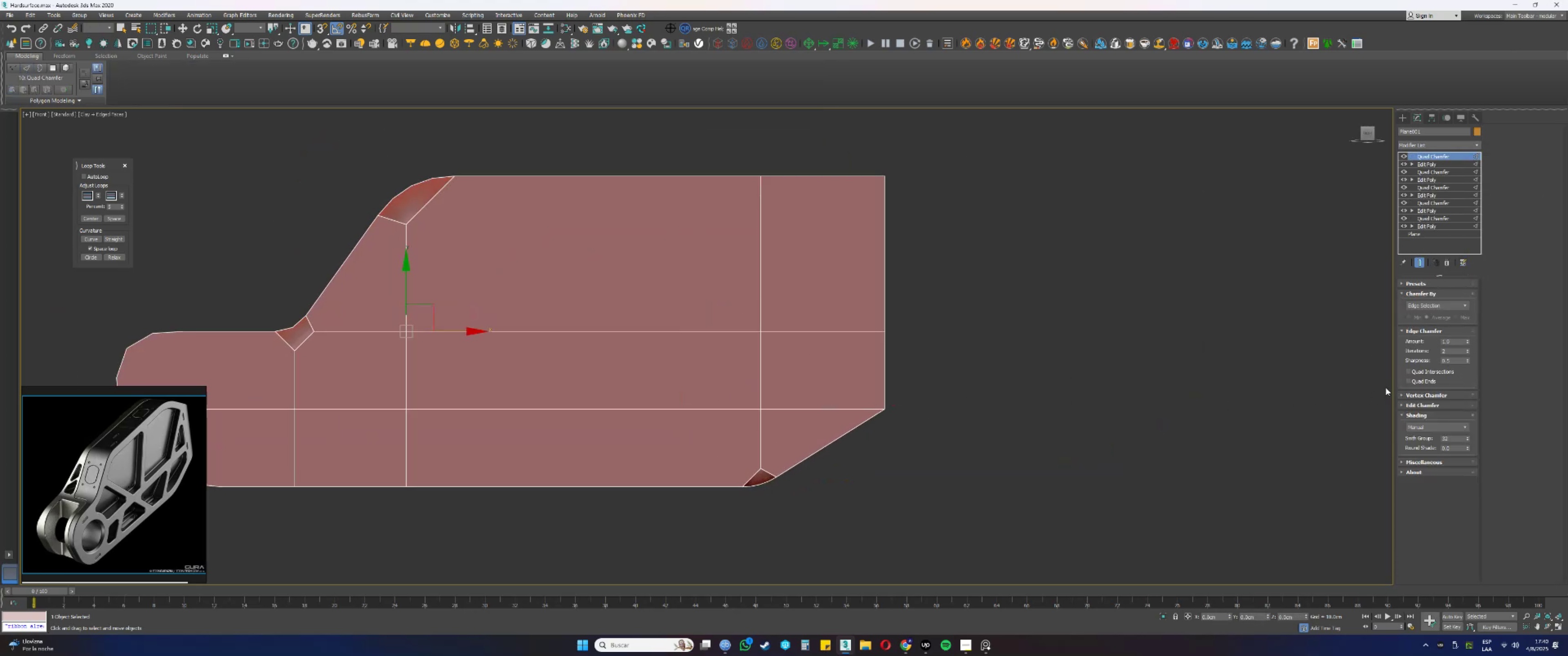 
left_click_drag(start_coordinate=[1454, 342], to_coordinate=[1413, 330])
 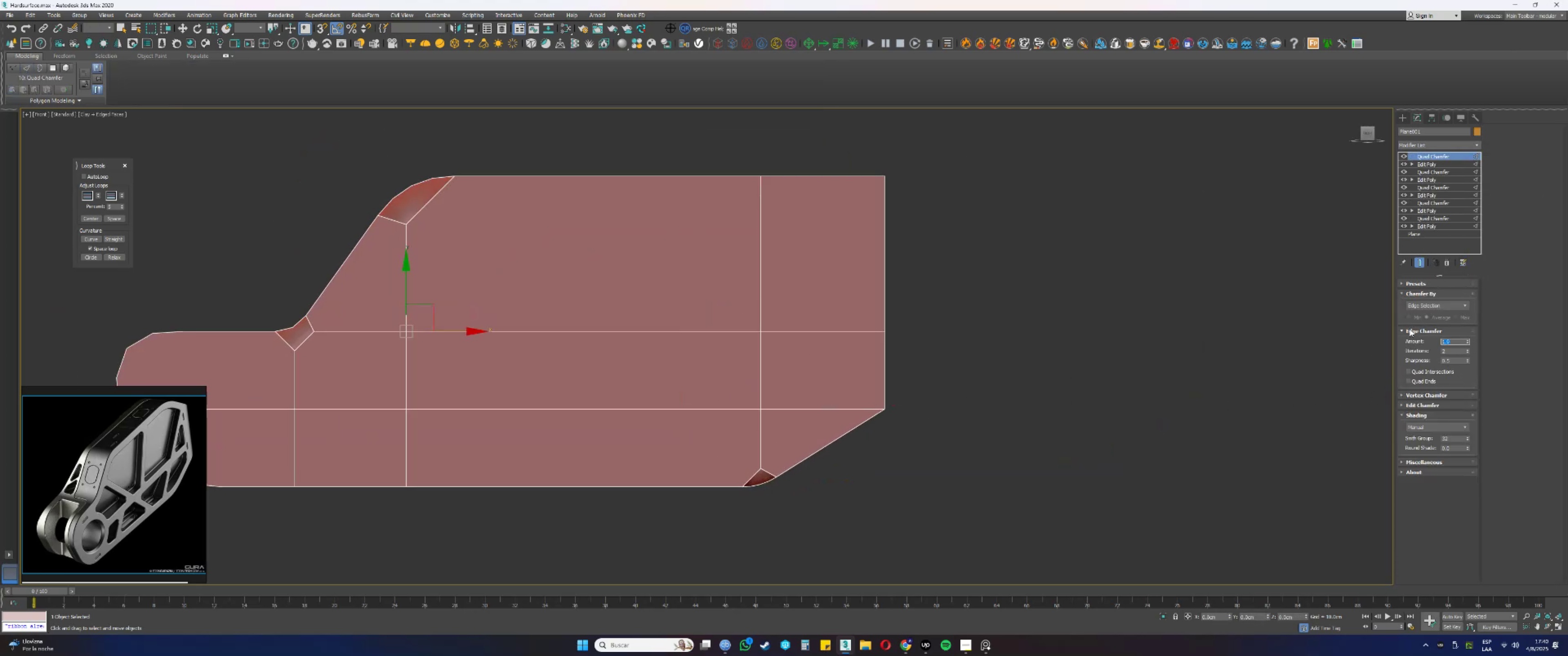 
key(NumpadEnter)
 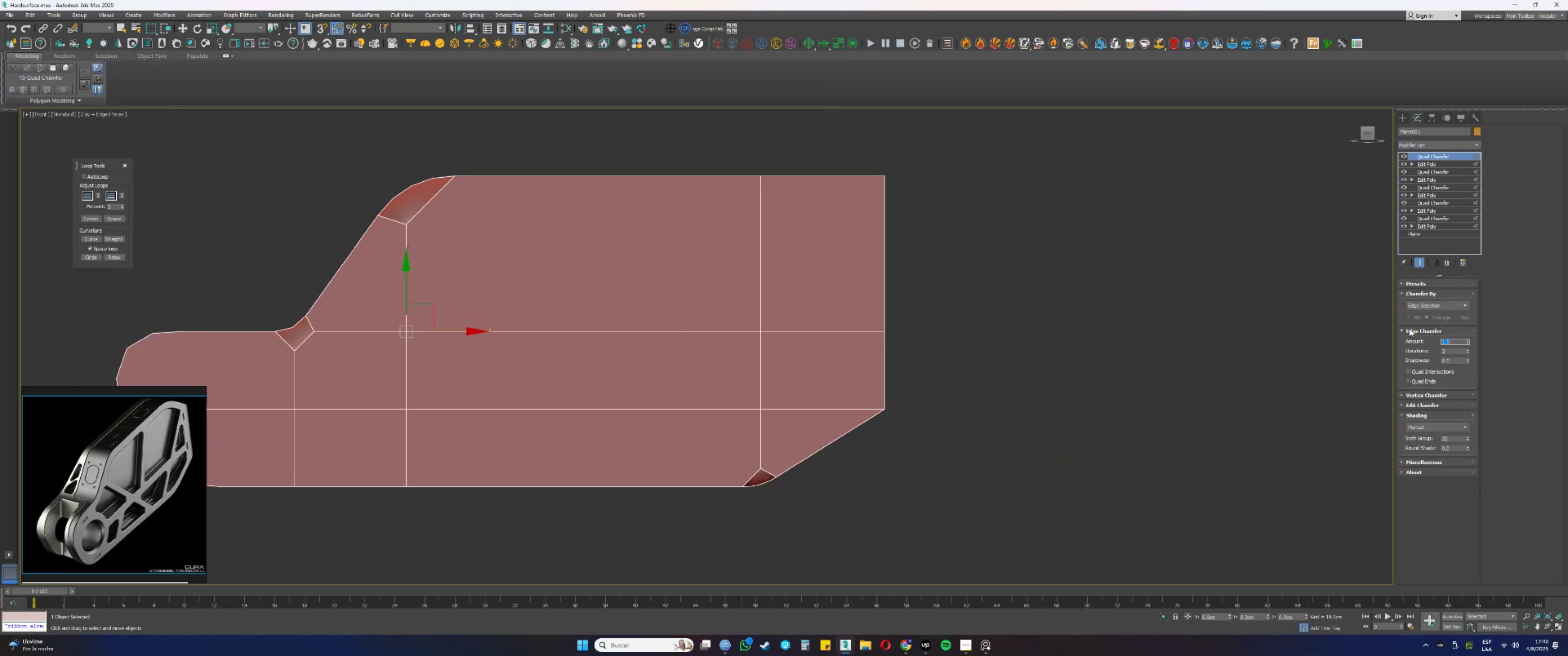 
key(NumpadEnter)
 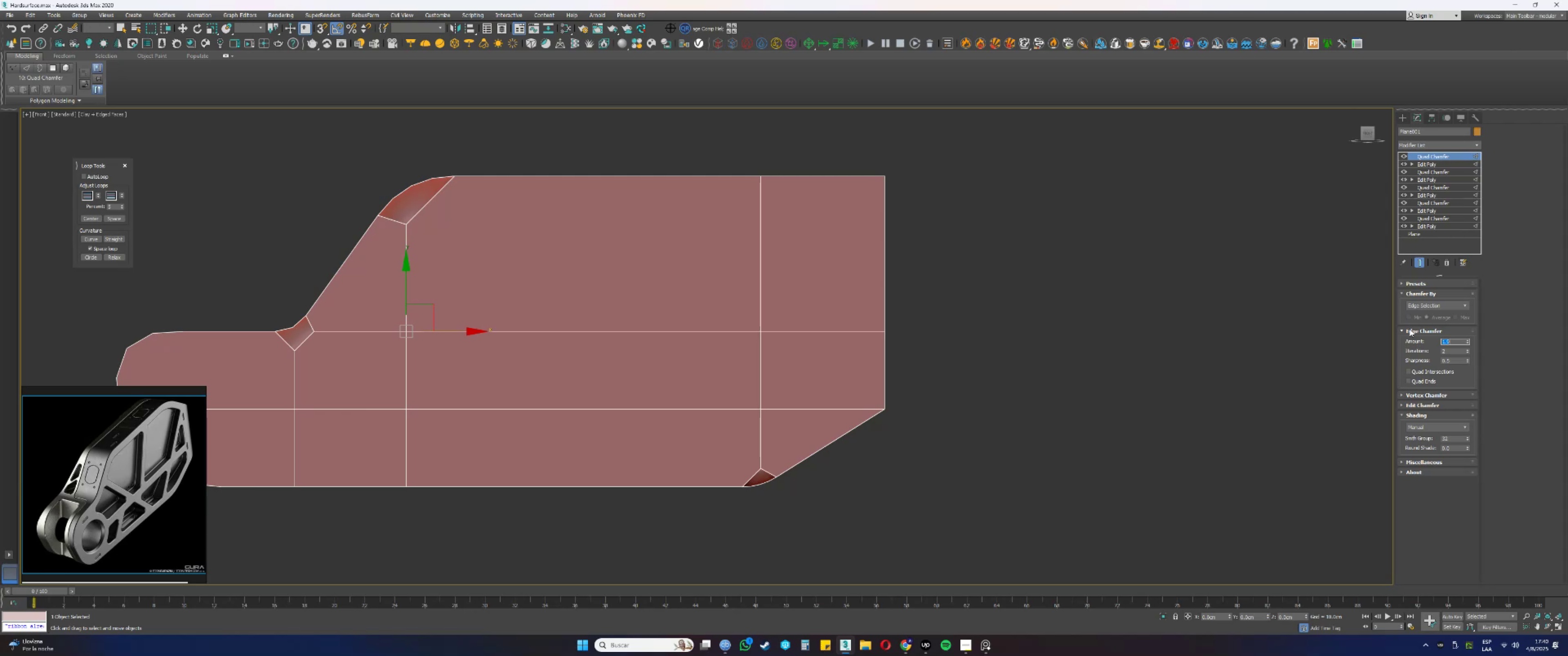 
key(Numpad3)
 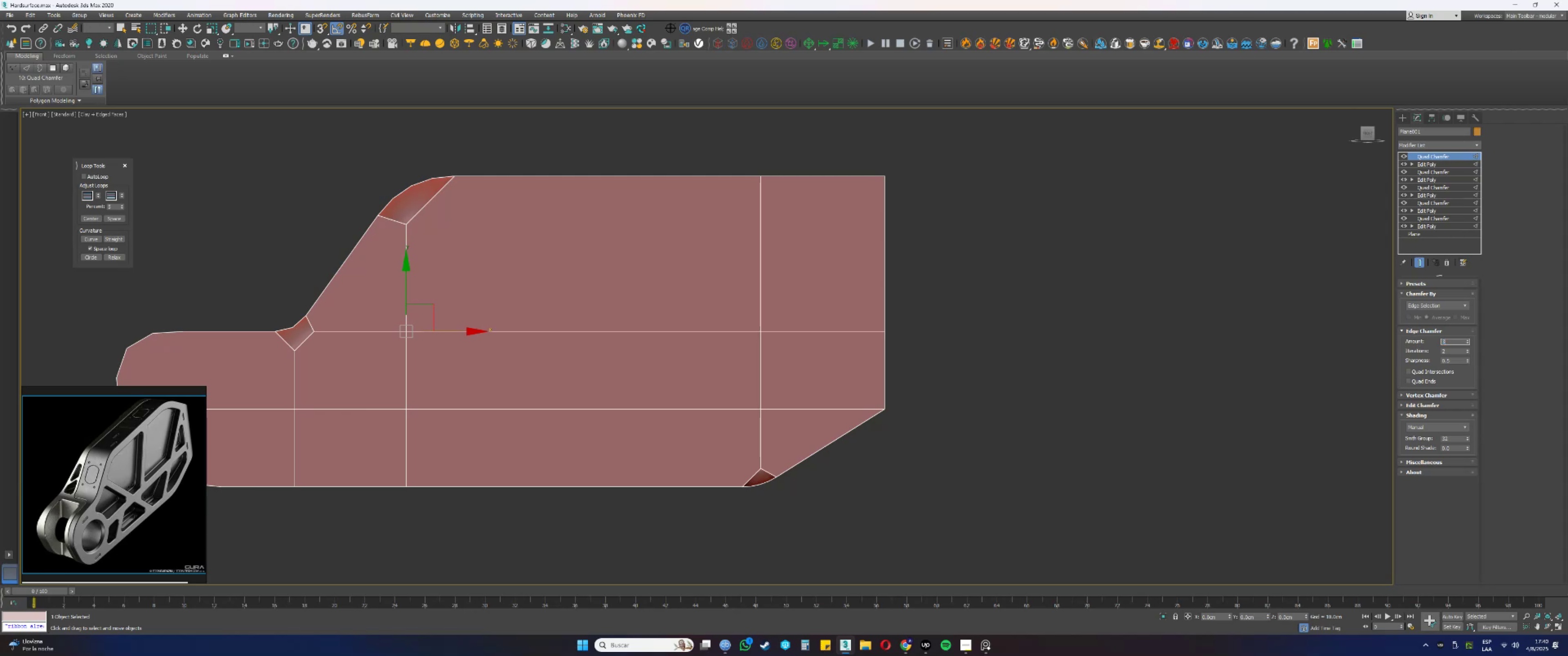 
key(NumpadEnter)
 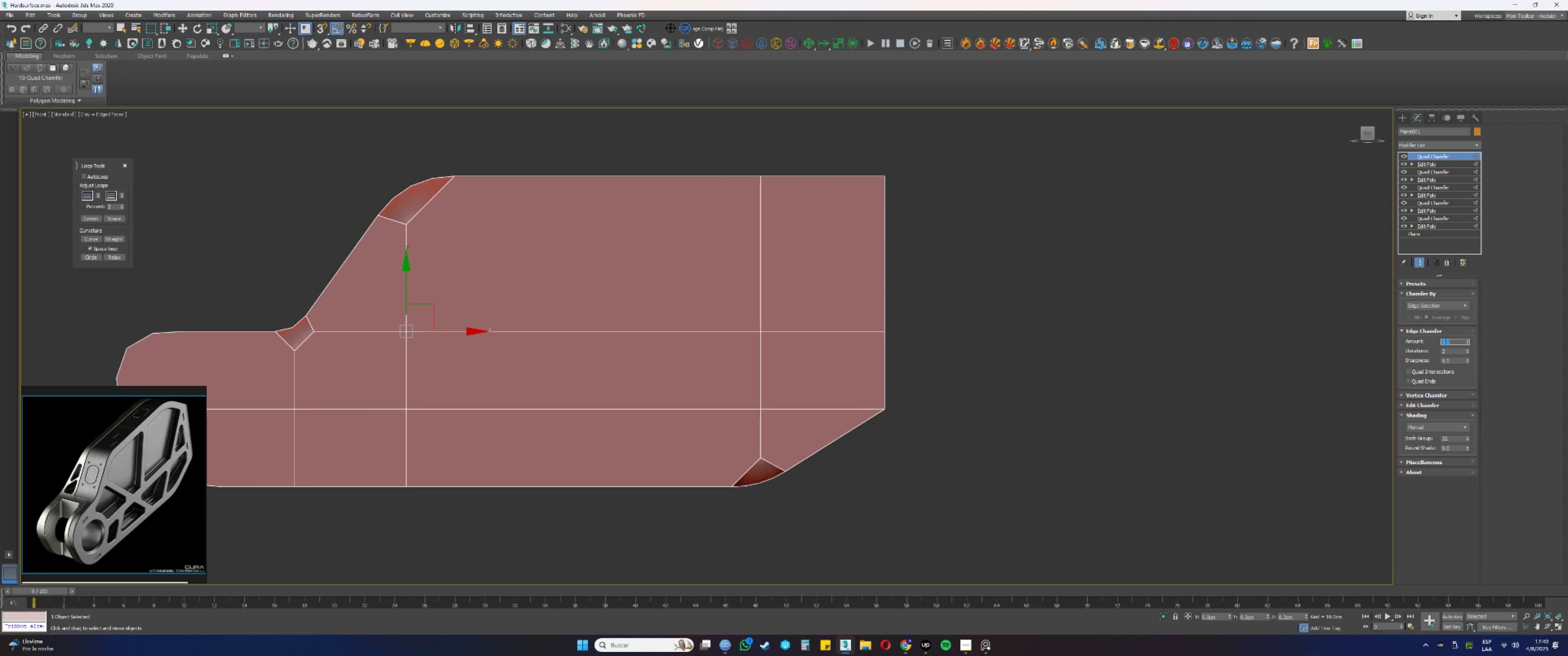 
key(Numpad2)
 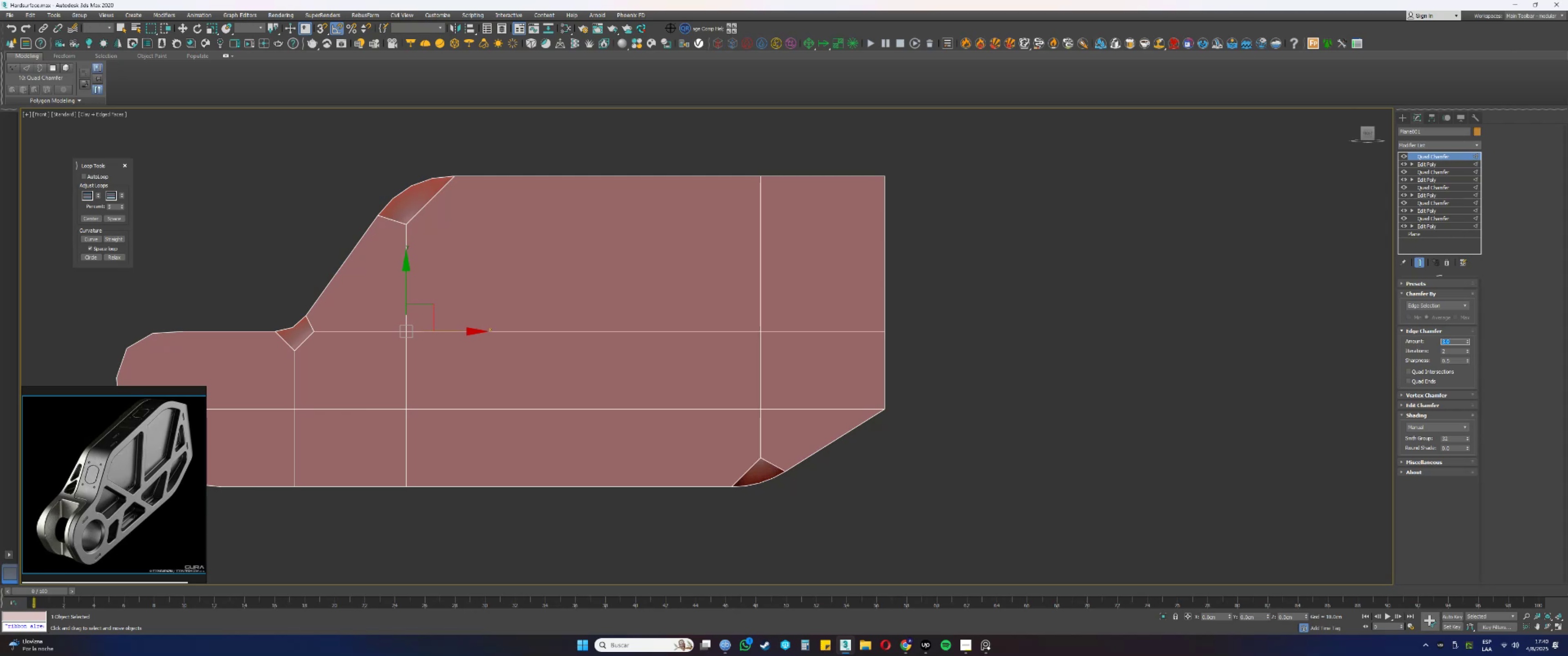 
key(NumpadEnter)
 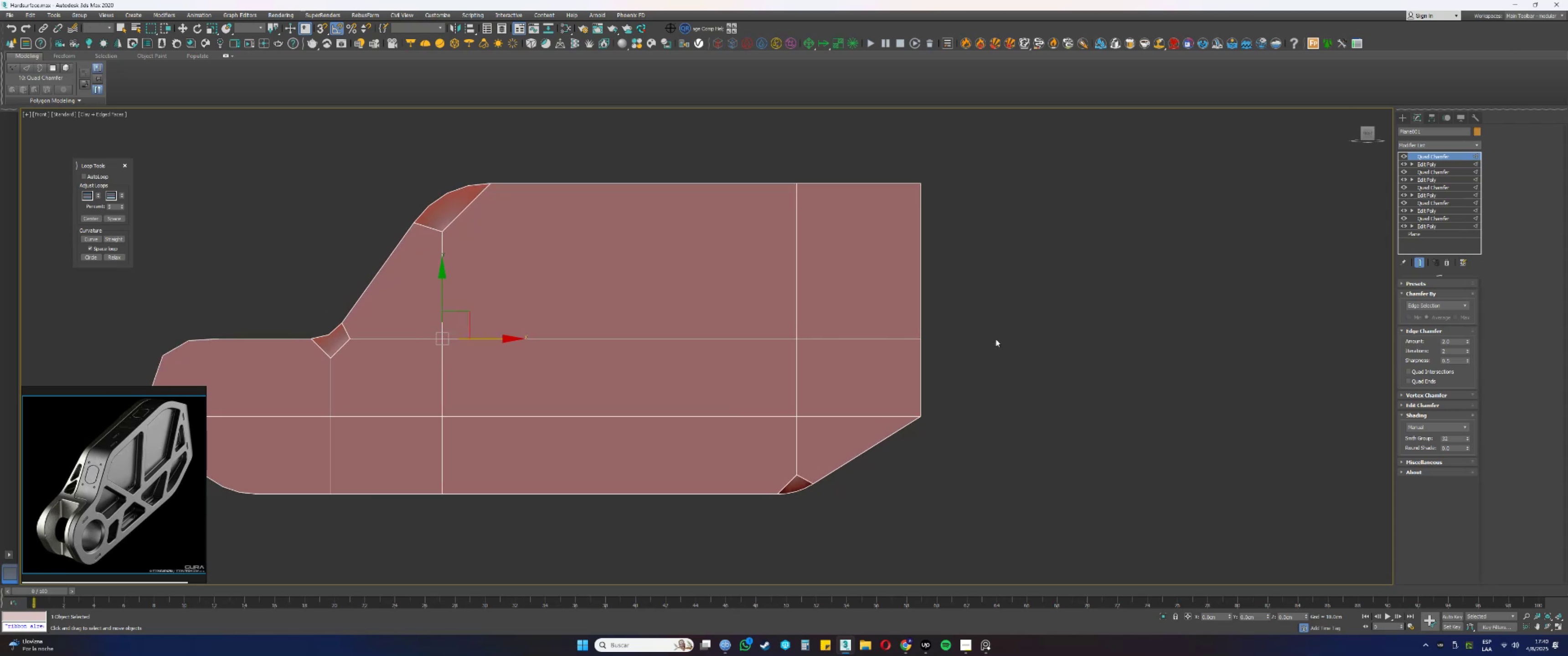 
left_click([1420, 147])
 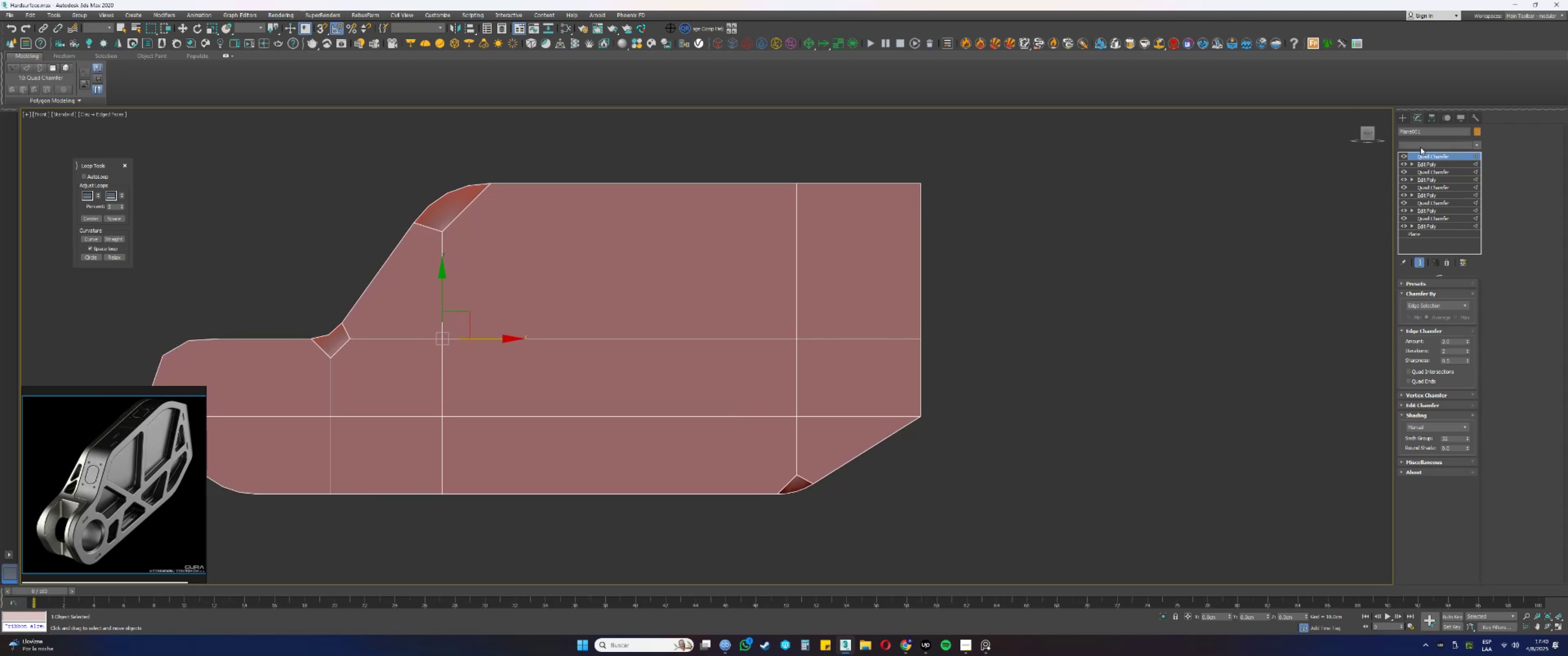 
key(E)
 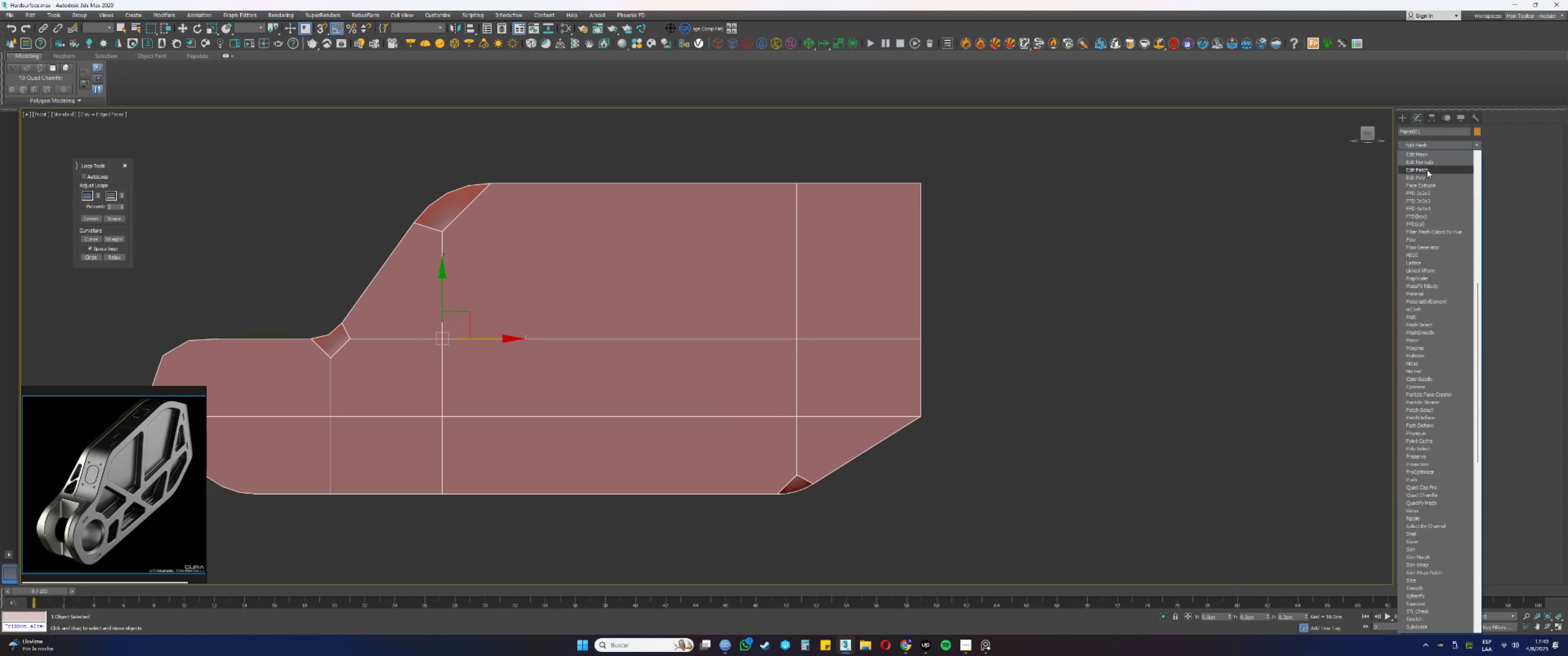 
left_click([1423, 177])
 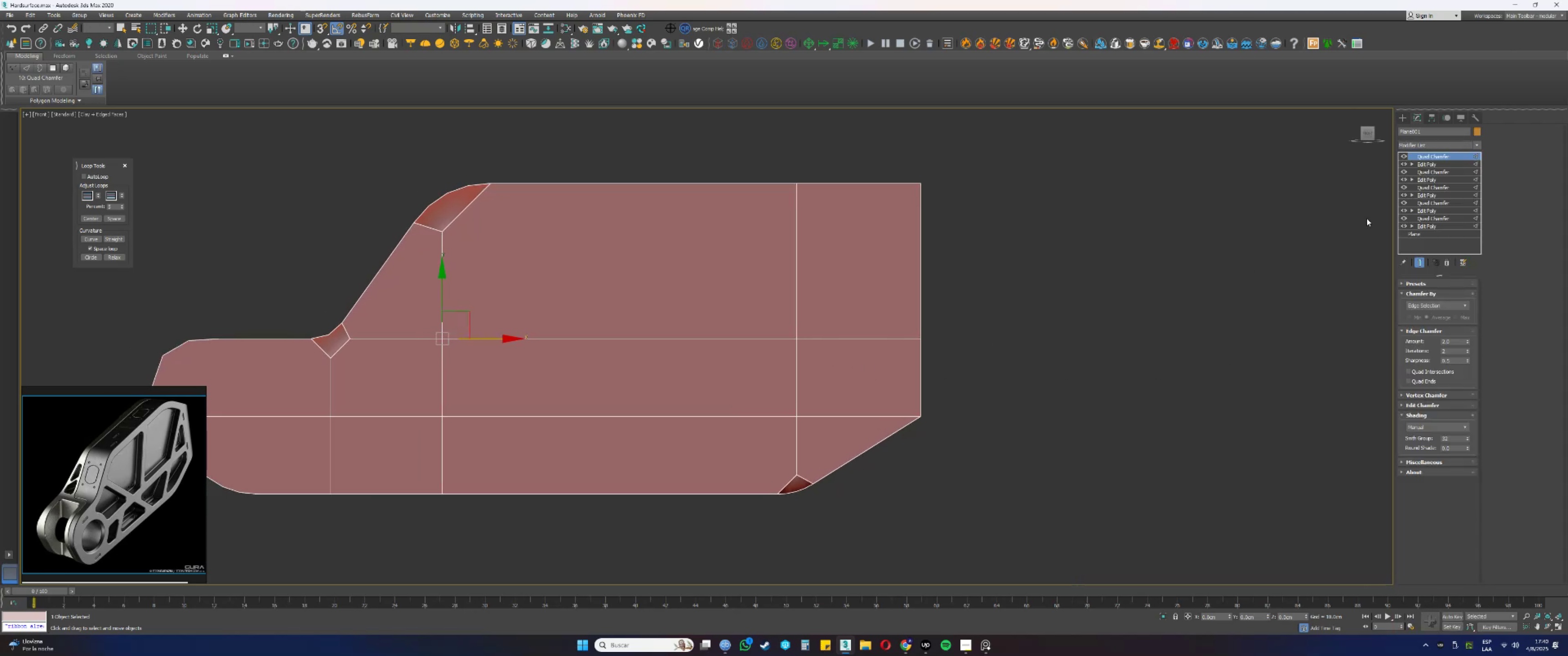 
key(2)
 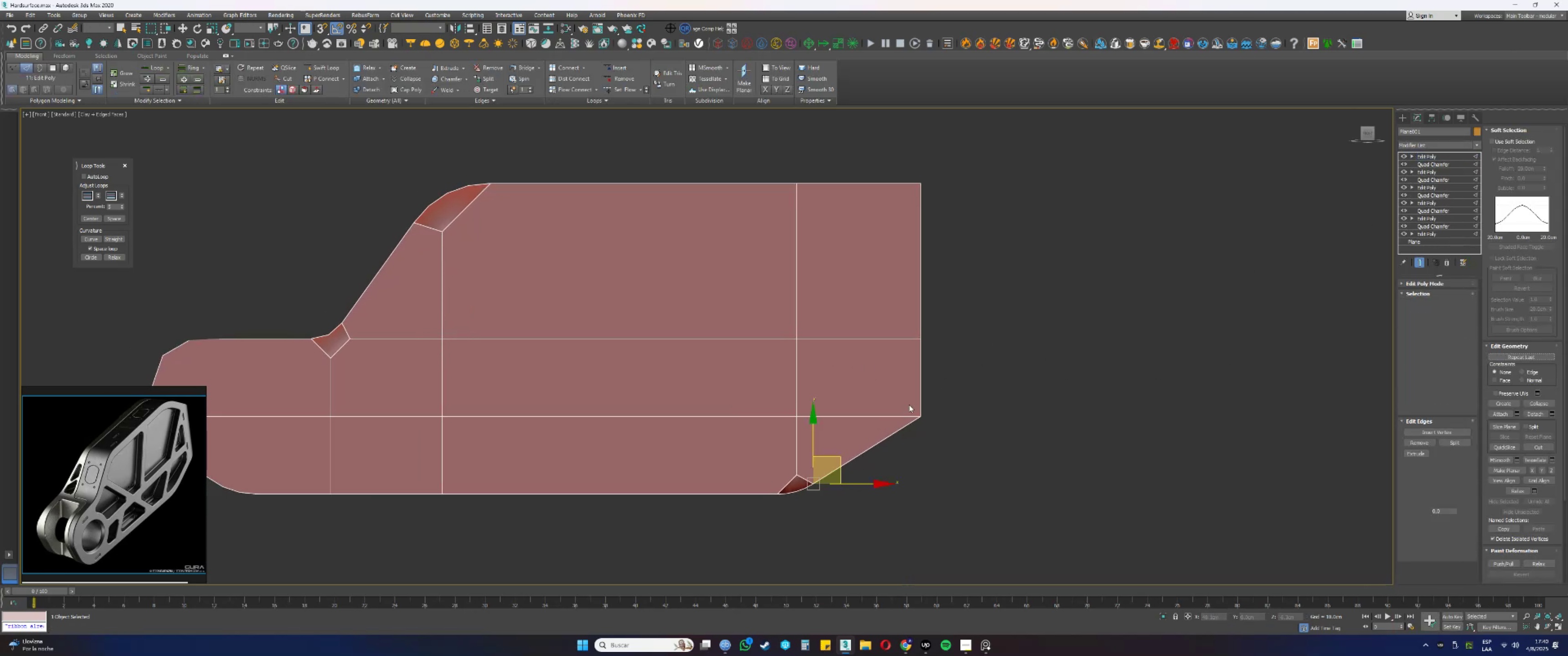 
left_click_drag(start_coordinate=[916, 436], to_coordinate=[897, 404])
 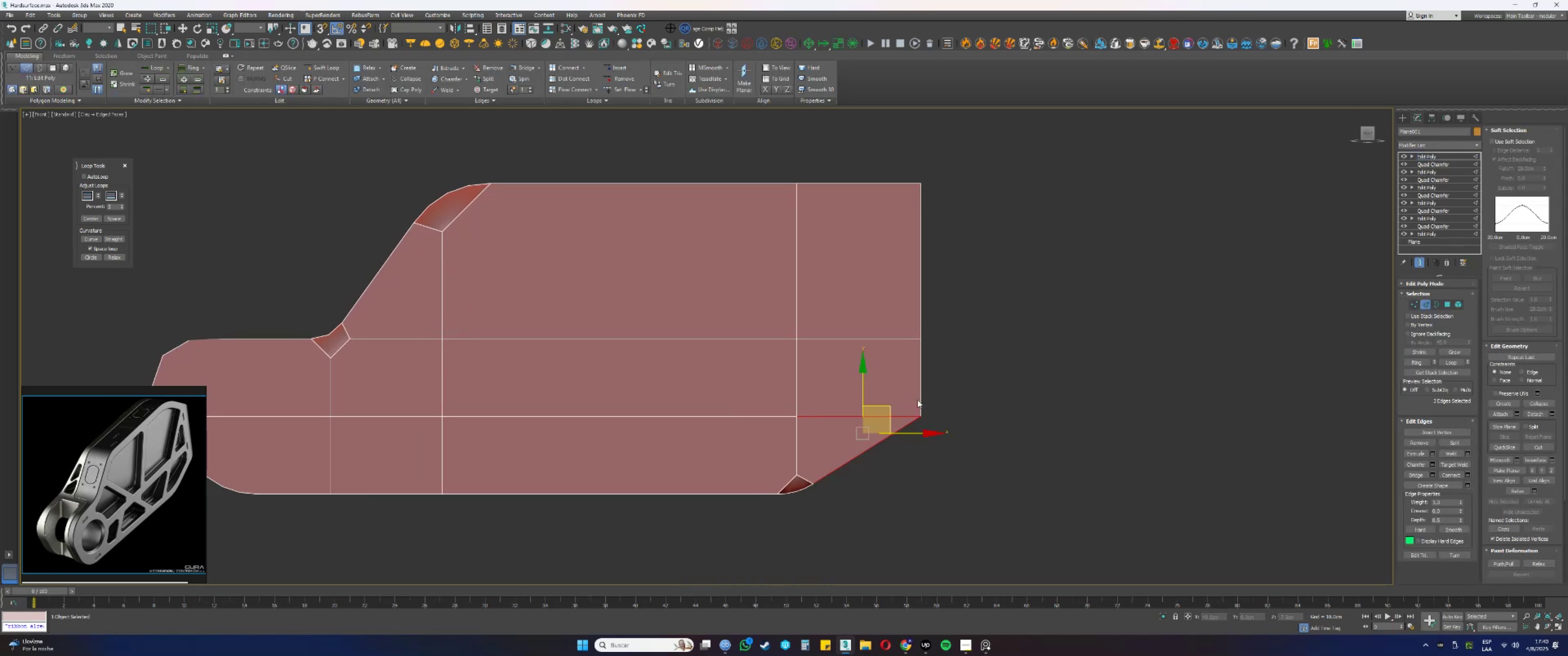 
left_click_drag(start_coordinate=[938, 429], to_coordinate=[902, 388])
 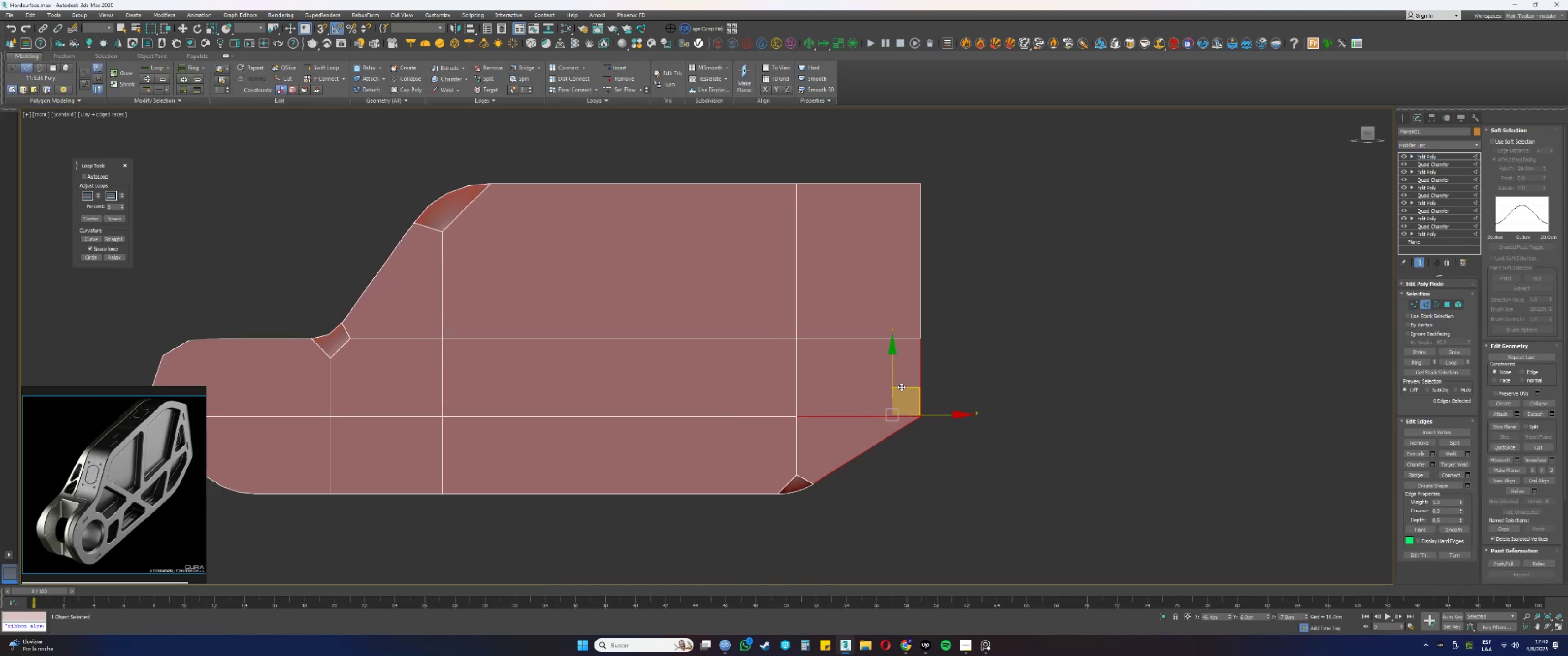 
hold_key(key=AltLeft, duration=0.78)
left_click_drag(start_coordinate=[972, 382], to_coordinate=[904, 368])
 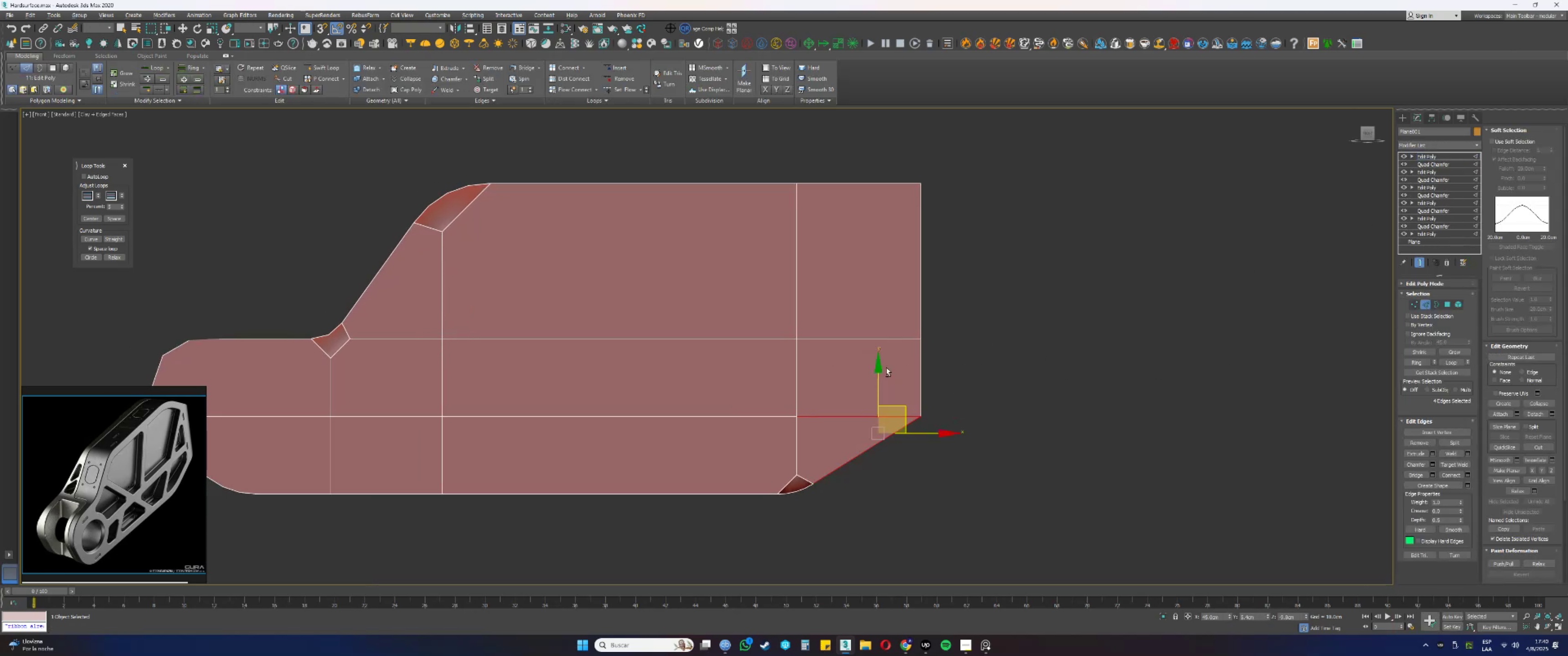 
left_click_drag(start_coordinate=[886, 368], to_coordinate=[877, 515])
 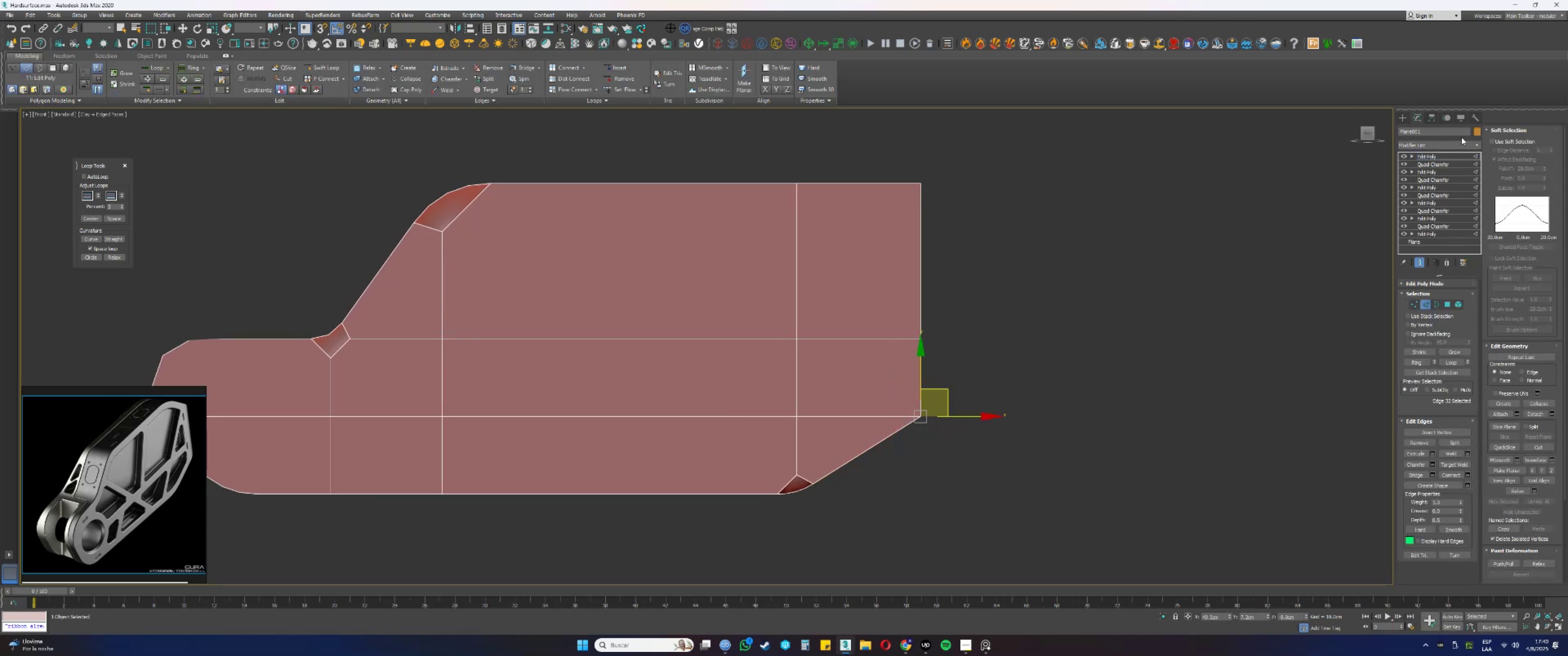 
right_click([1445, 155])
 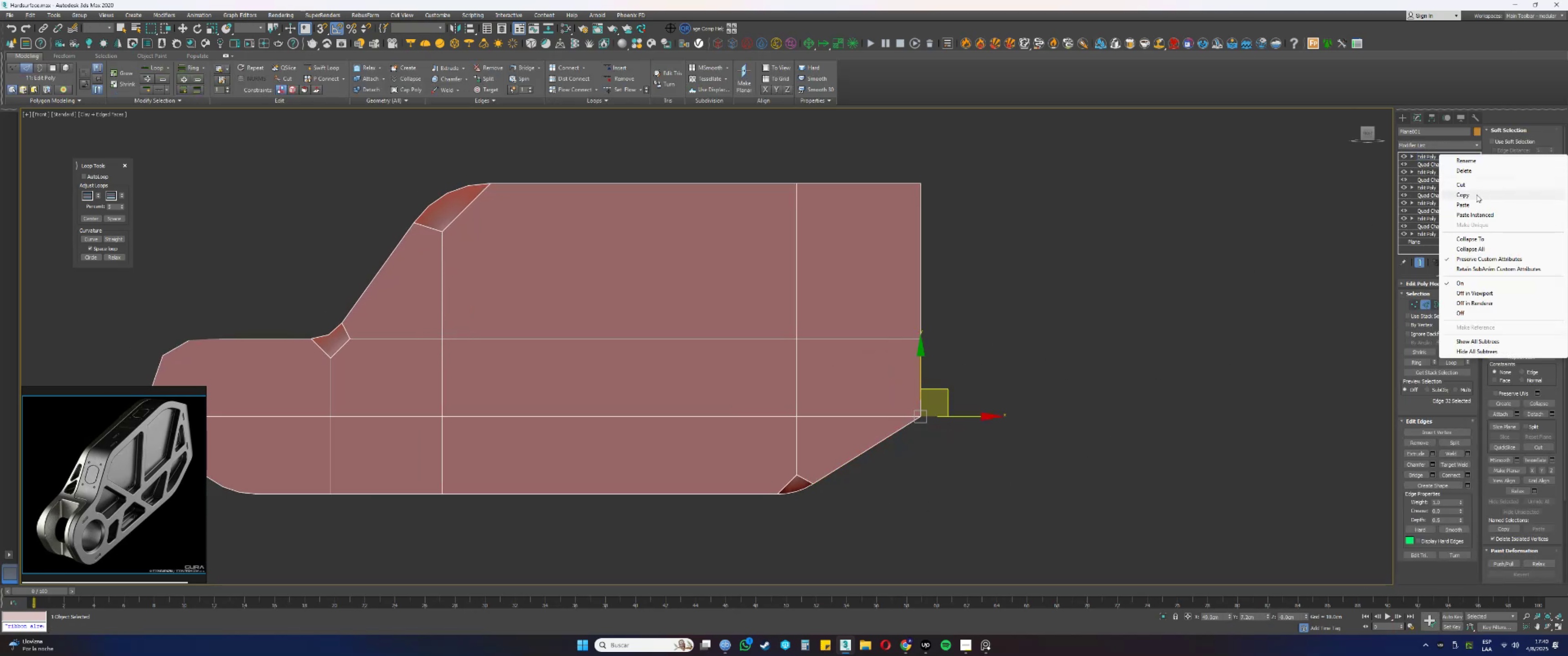 
left_click([1472, 200])
 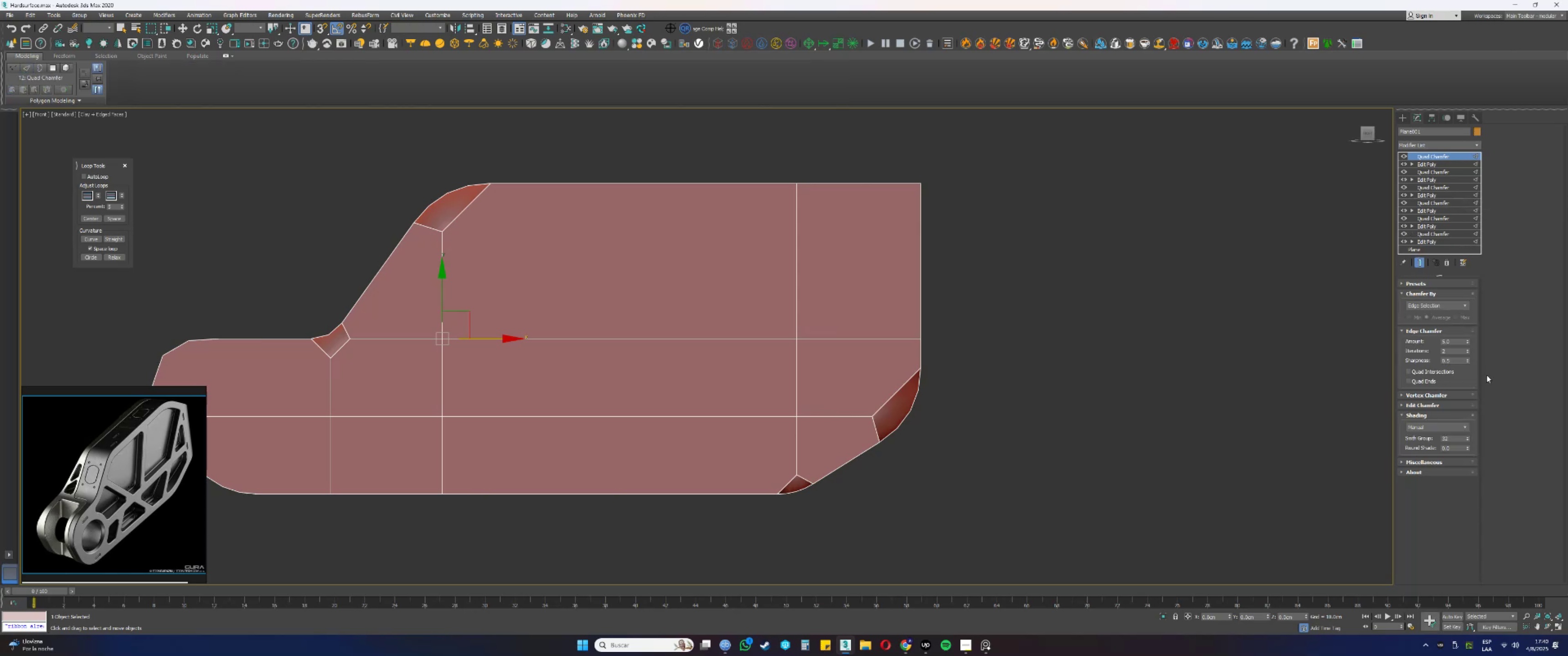 
left_click_drag(start_coordinate=[1466, 340], to_coordinate=[1466, 365])
 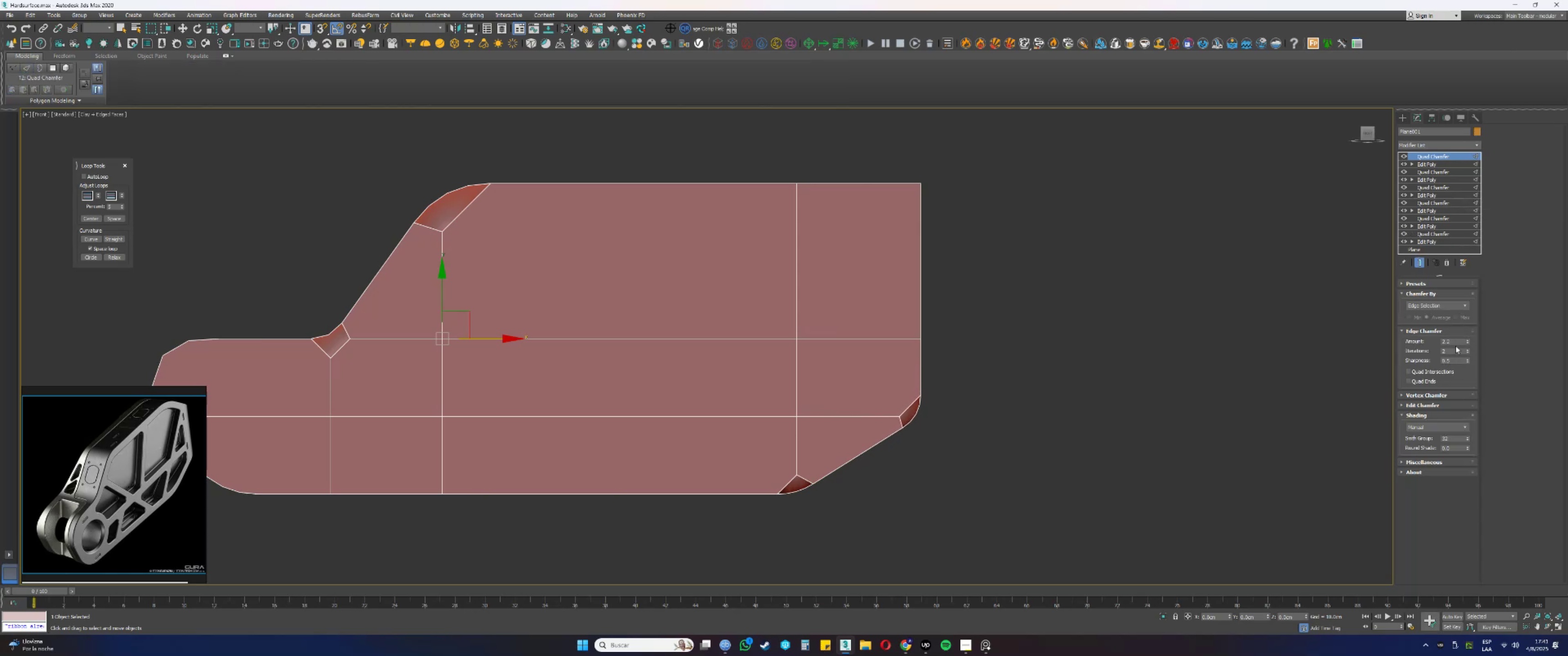 
double_click([1456, 343])
 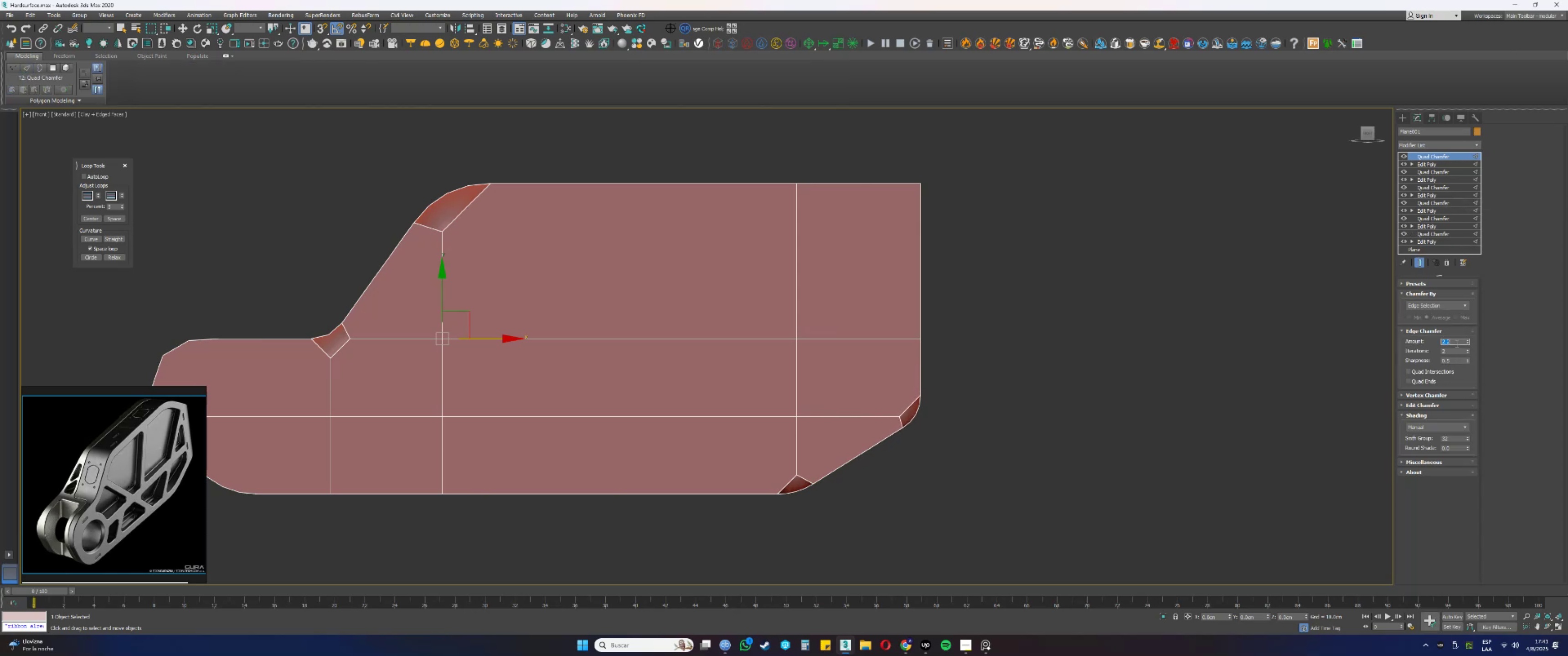 
key(Numpad2)
 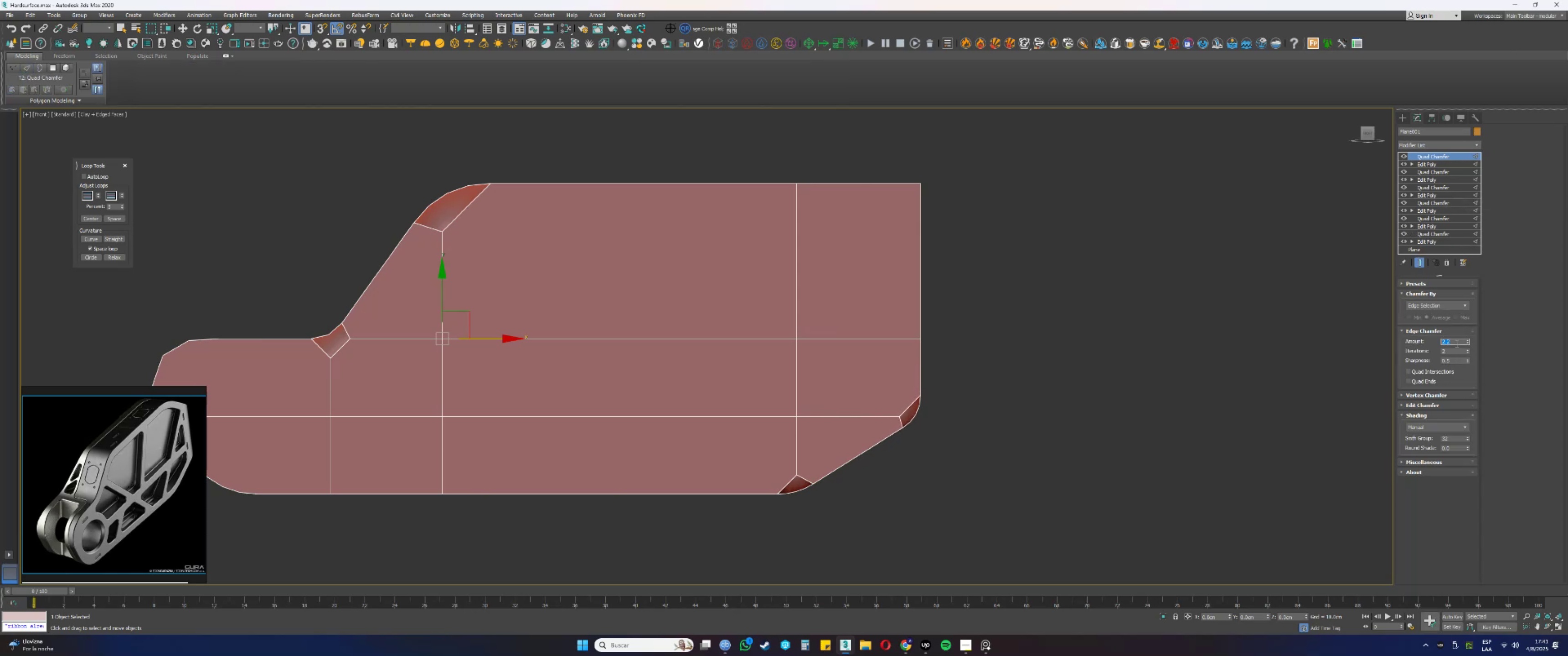 
key(NumpadEnter)
 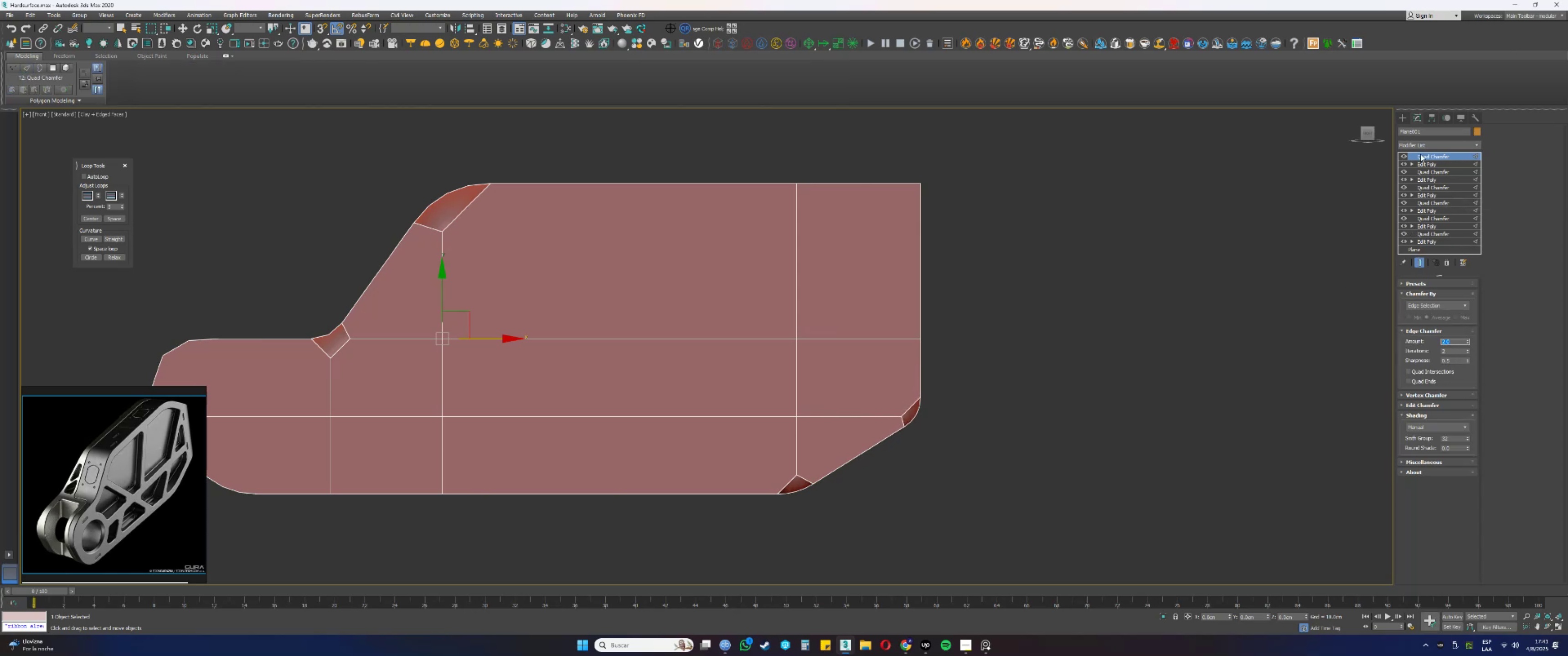 
left_click([1421, 140])
 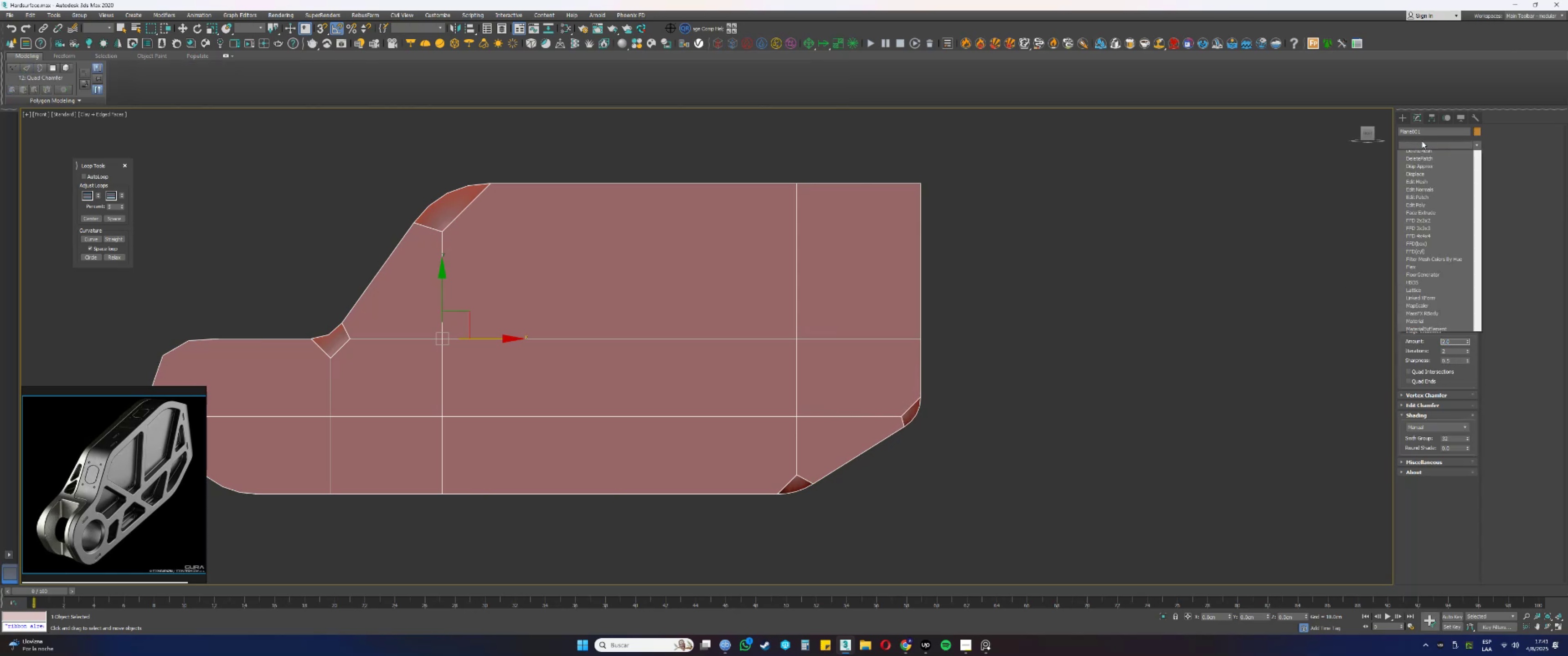 
key(E)
 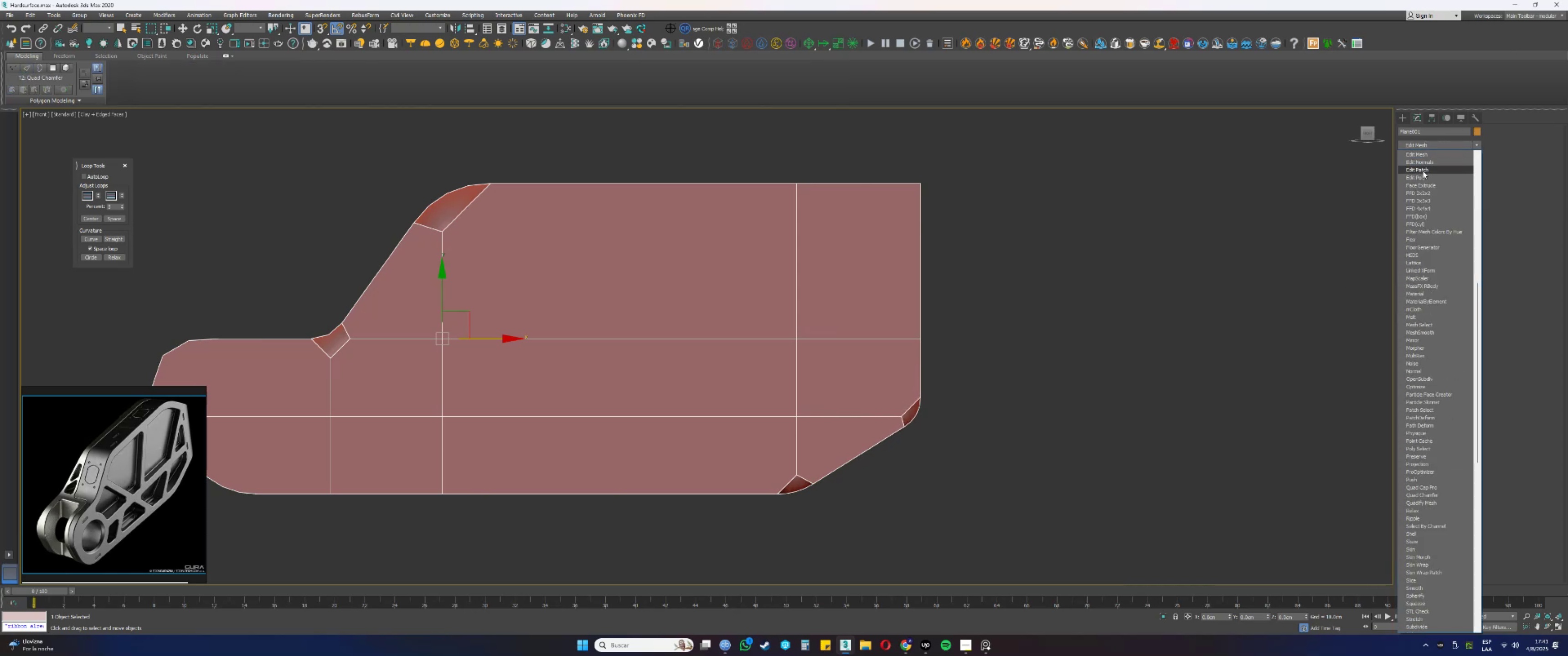 
left_click([1421, 174])
 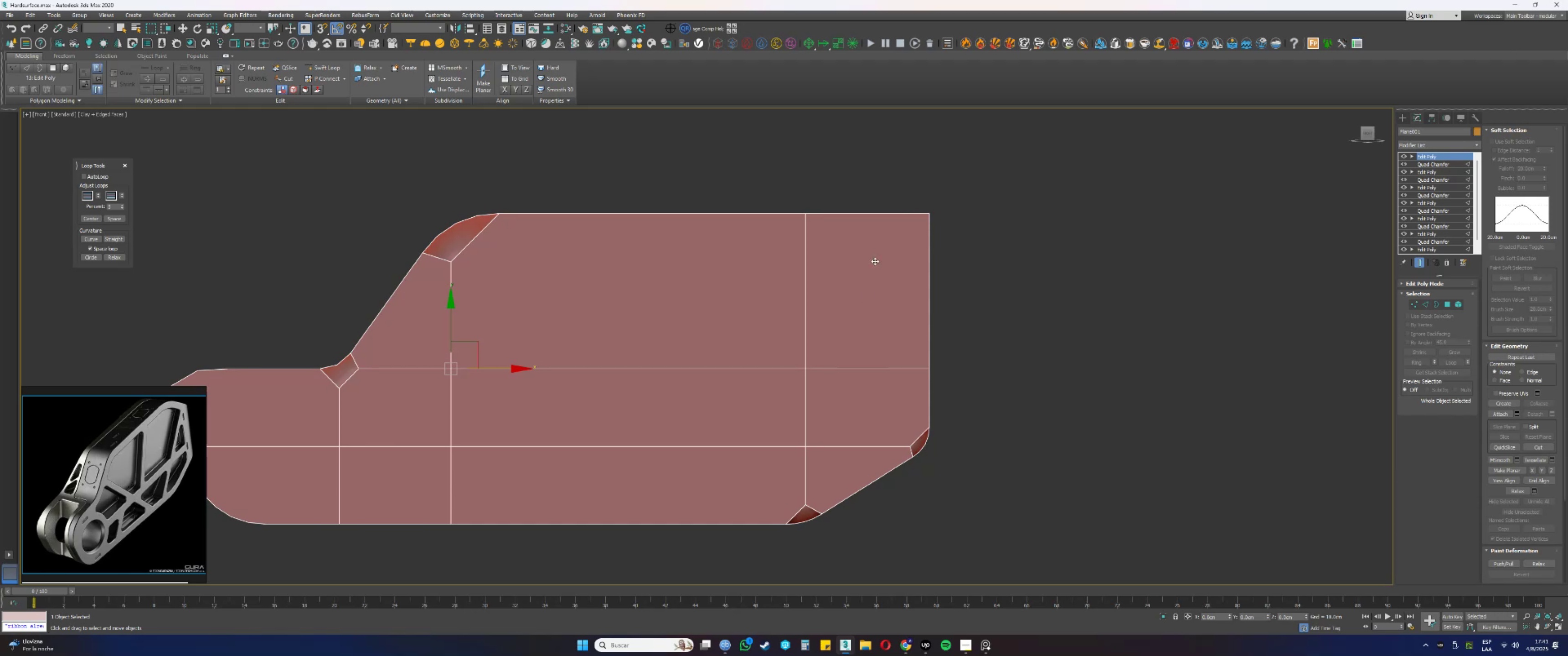 
key(1)
 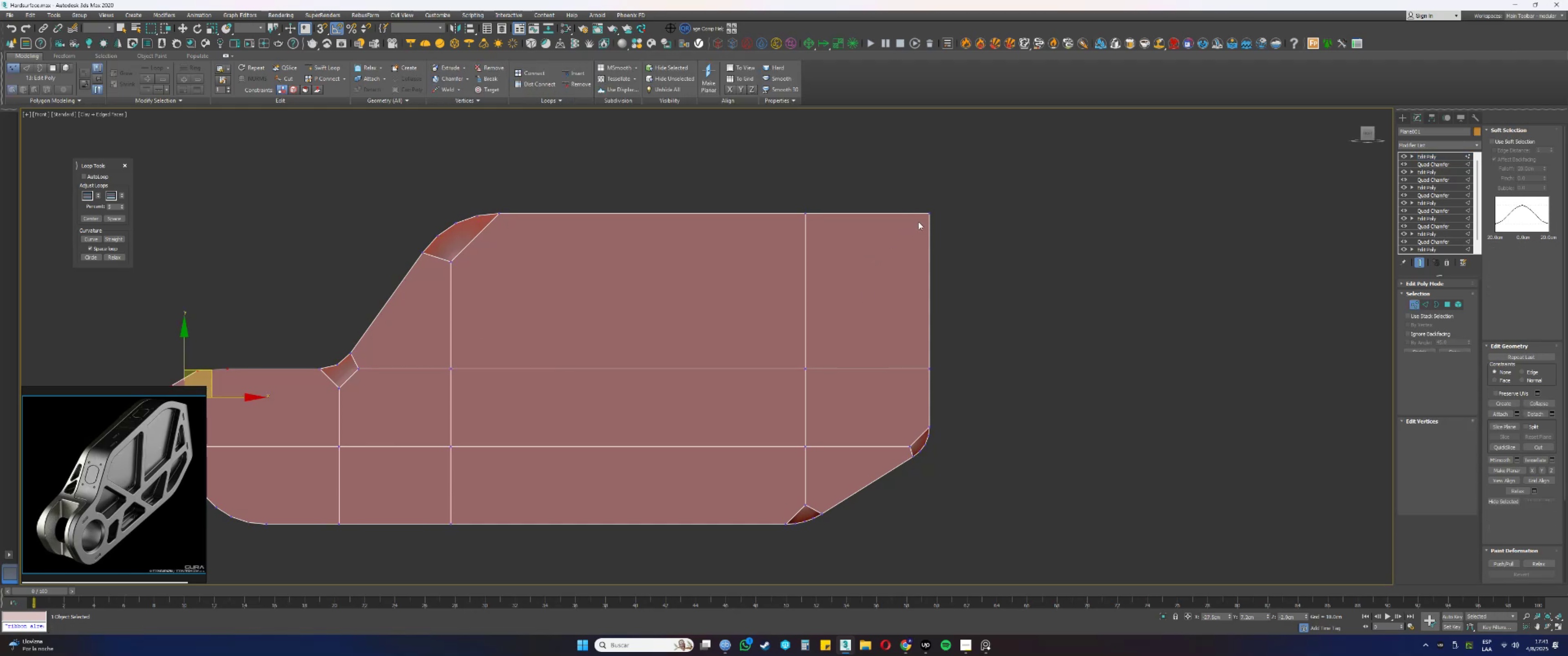 
left_click_drag(start_coordinate=[965, 221], to_coordinate=[903, 172])
 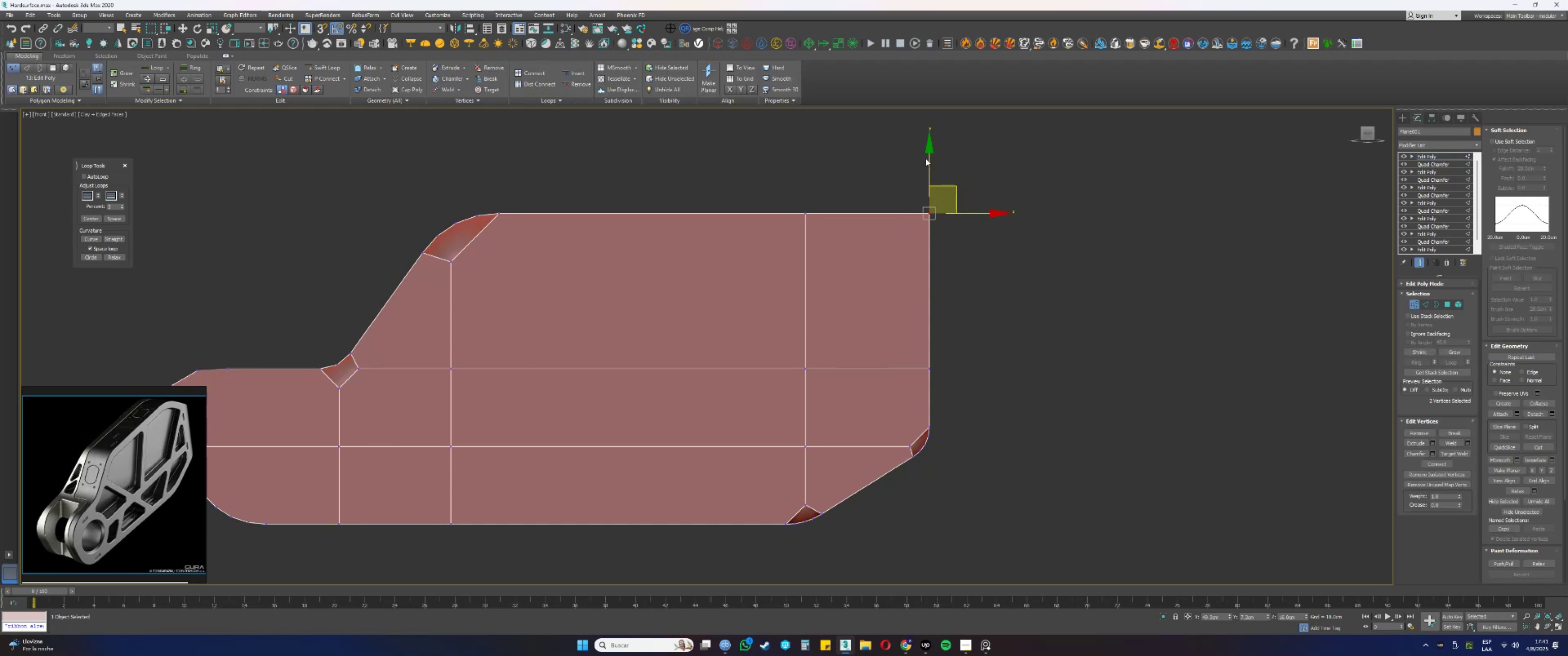 
left_click_drag(start_coordinate=[930, 159], to_coordinate=[933, 256])
 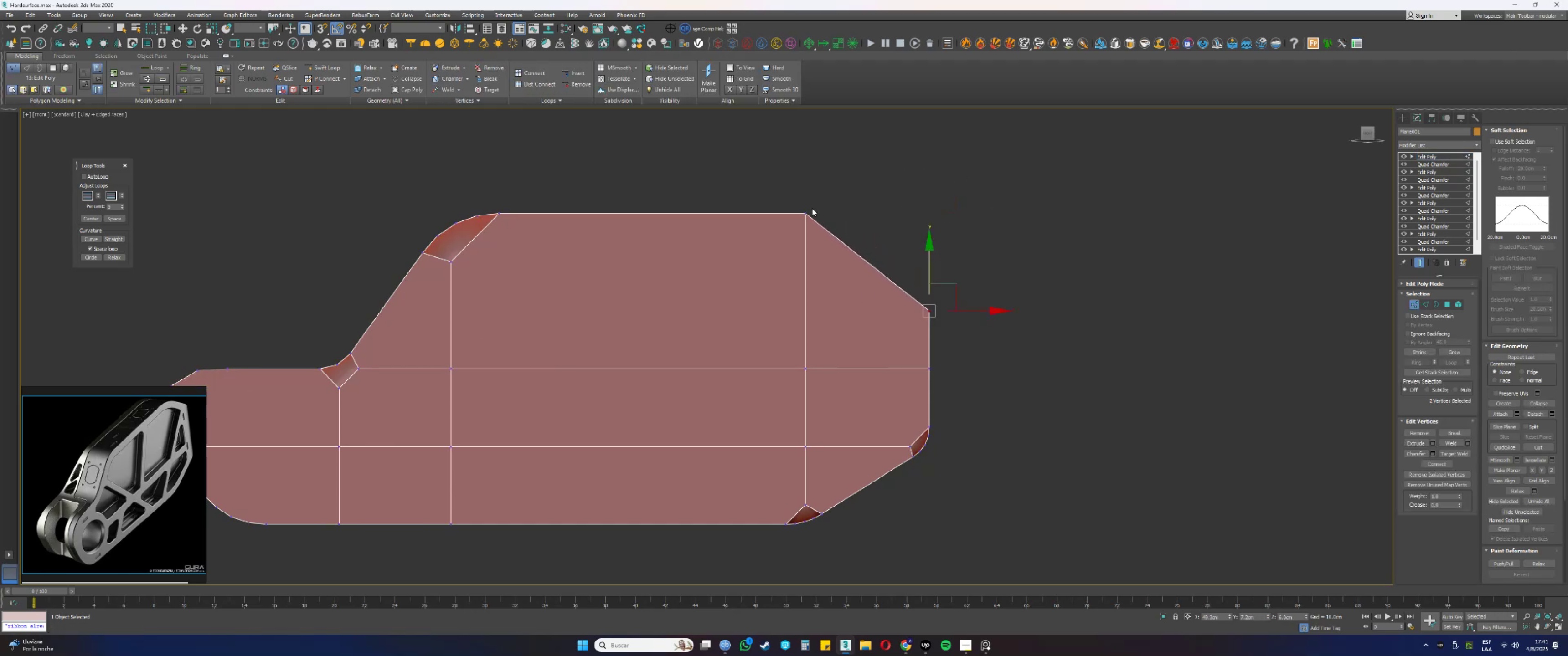 
key(2)
 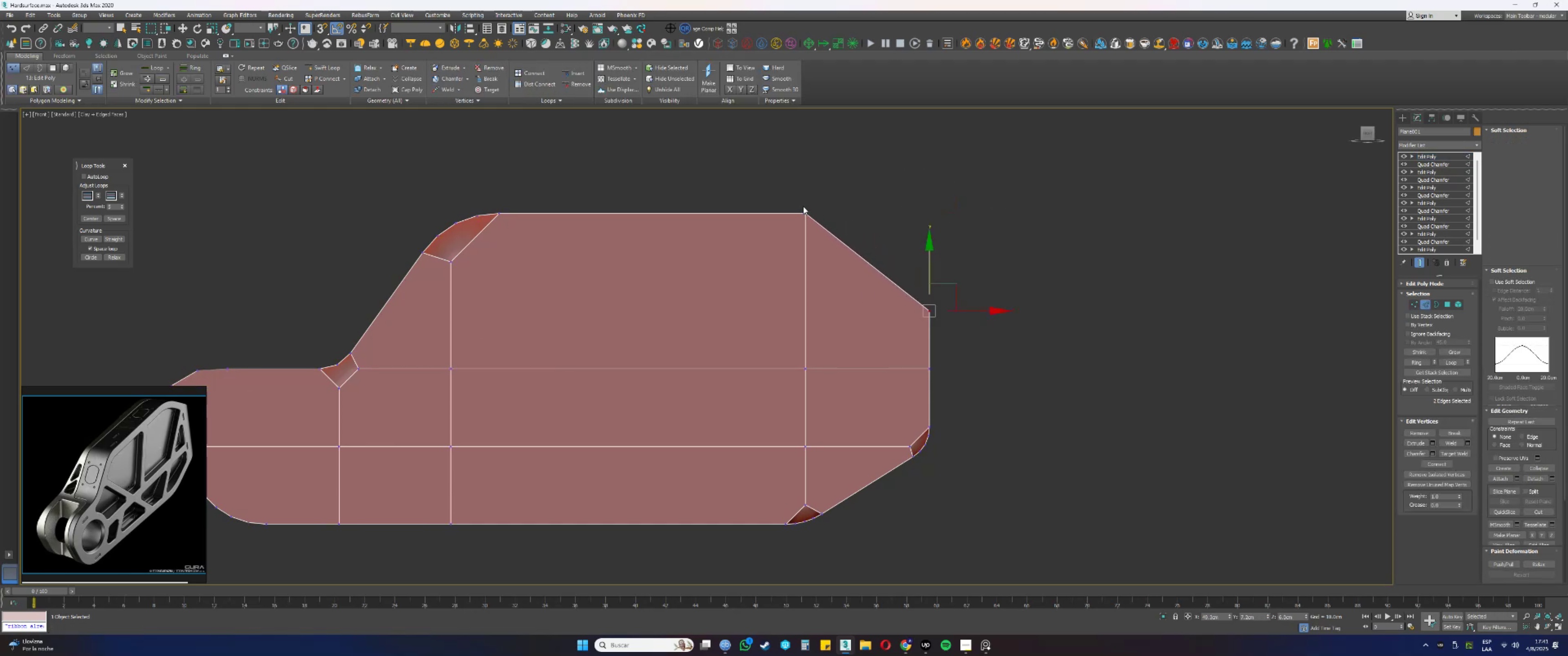 
left_click_drag(start_coordinate=[773, 195], to_coordinate=[830, 243])
 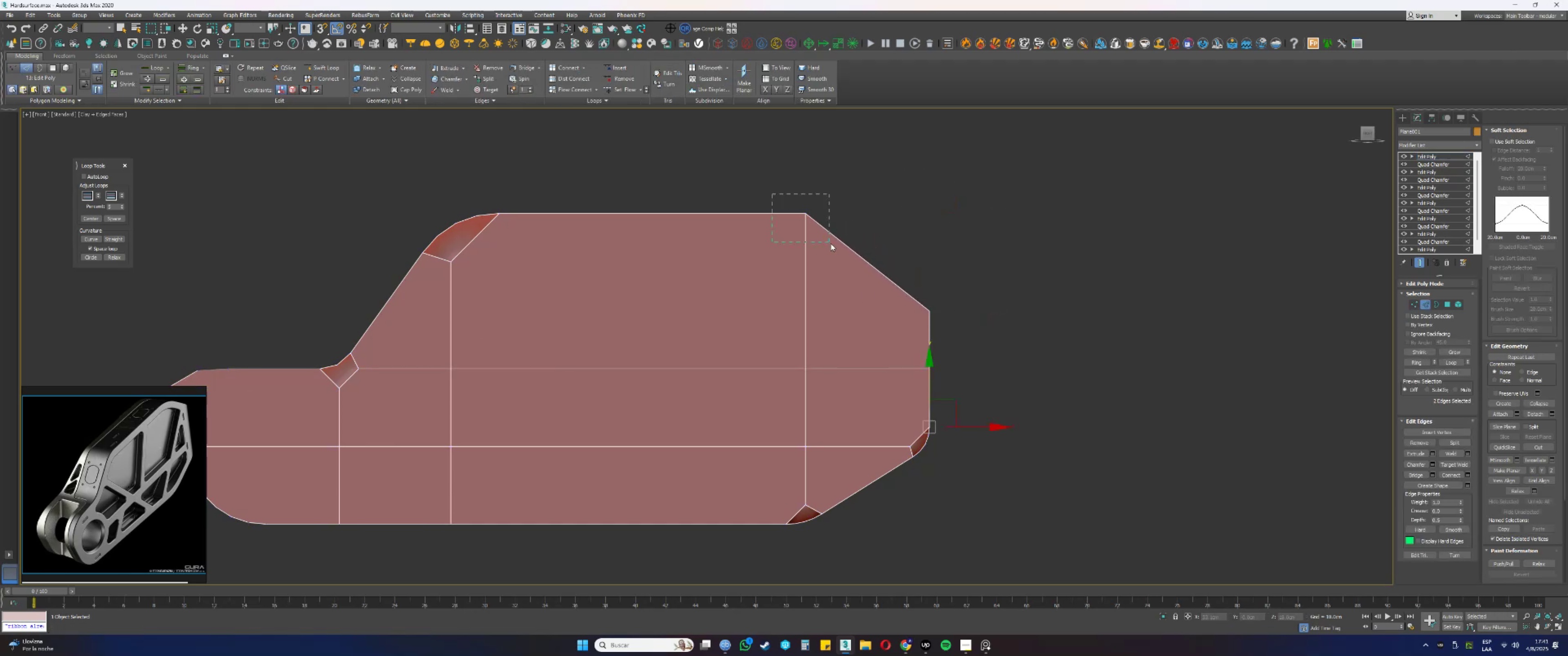 
hold_key(key=AltLeft, duration=0.85)
left_click_drag(start_coordinate=[761, 175], to_coordinate=[754, 247])
 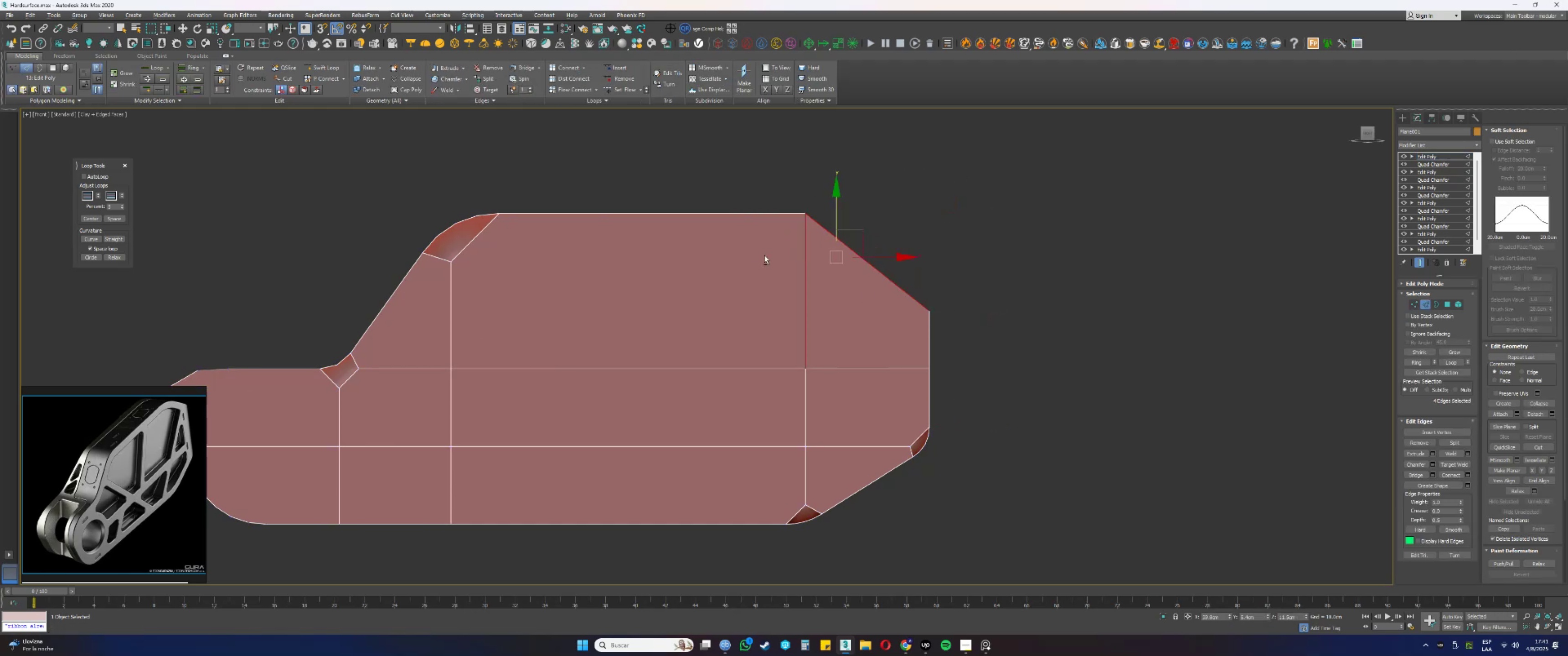 
left_click_drag(start_coordinate=[880, 245], to_coordinate=[774, 308])
 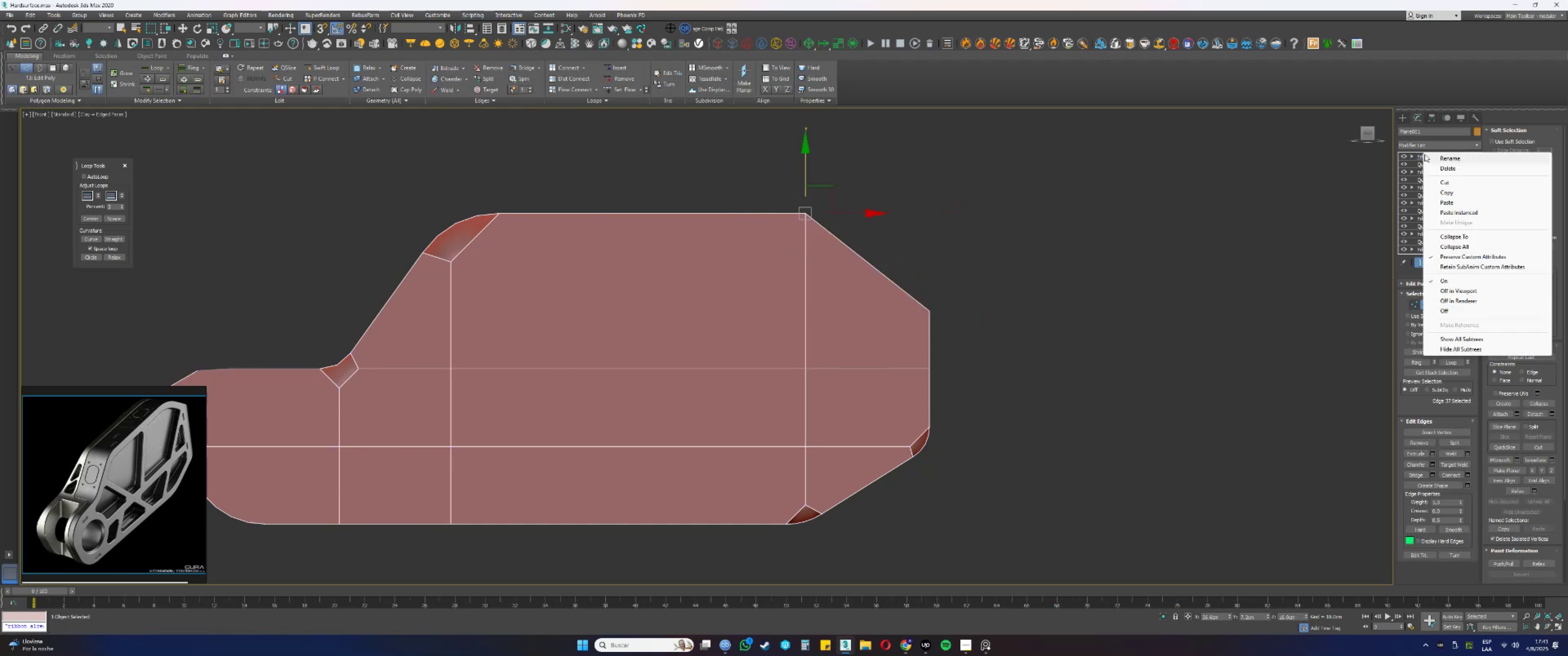 
left_click([1451, 204])
 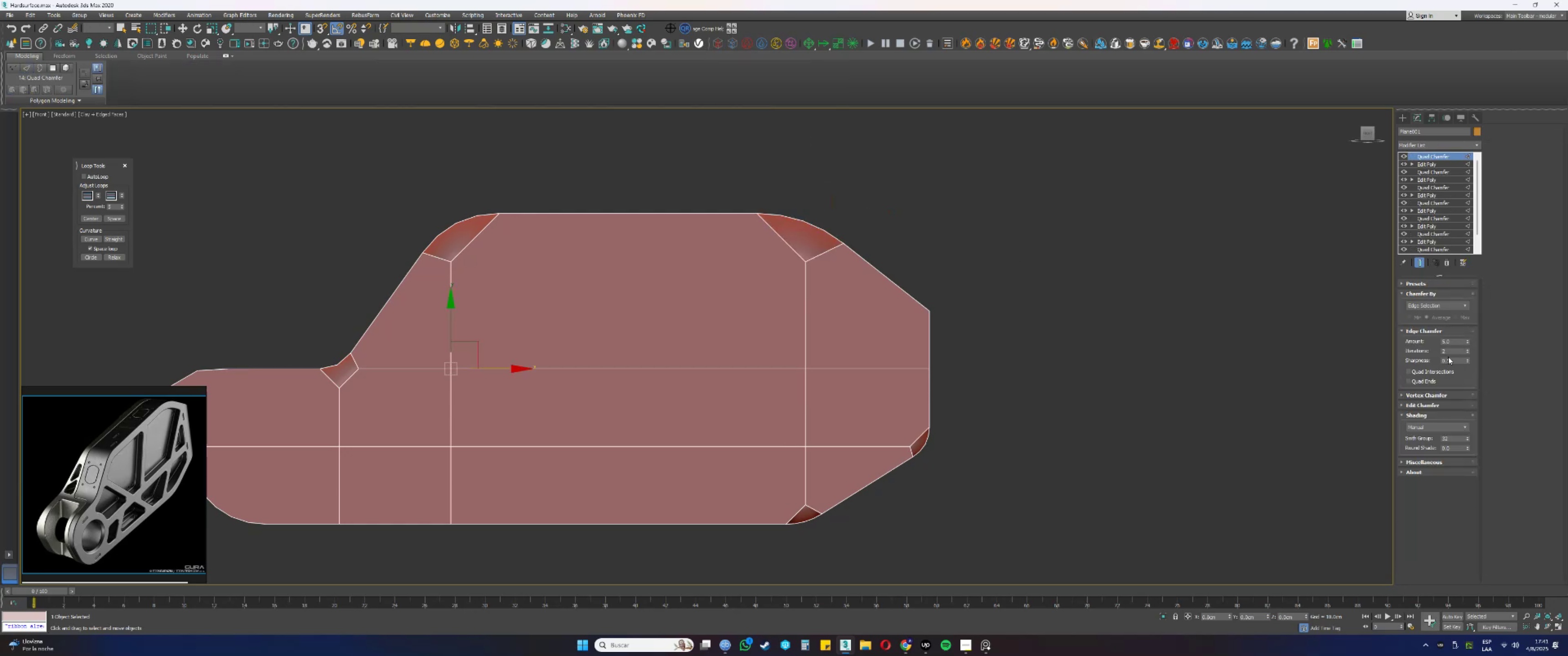 
left_click_drag(start_coordinate=[1468, 339], to_coordinate=[1439, 331])
 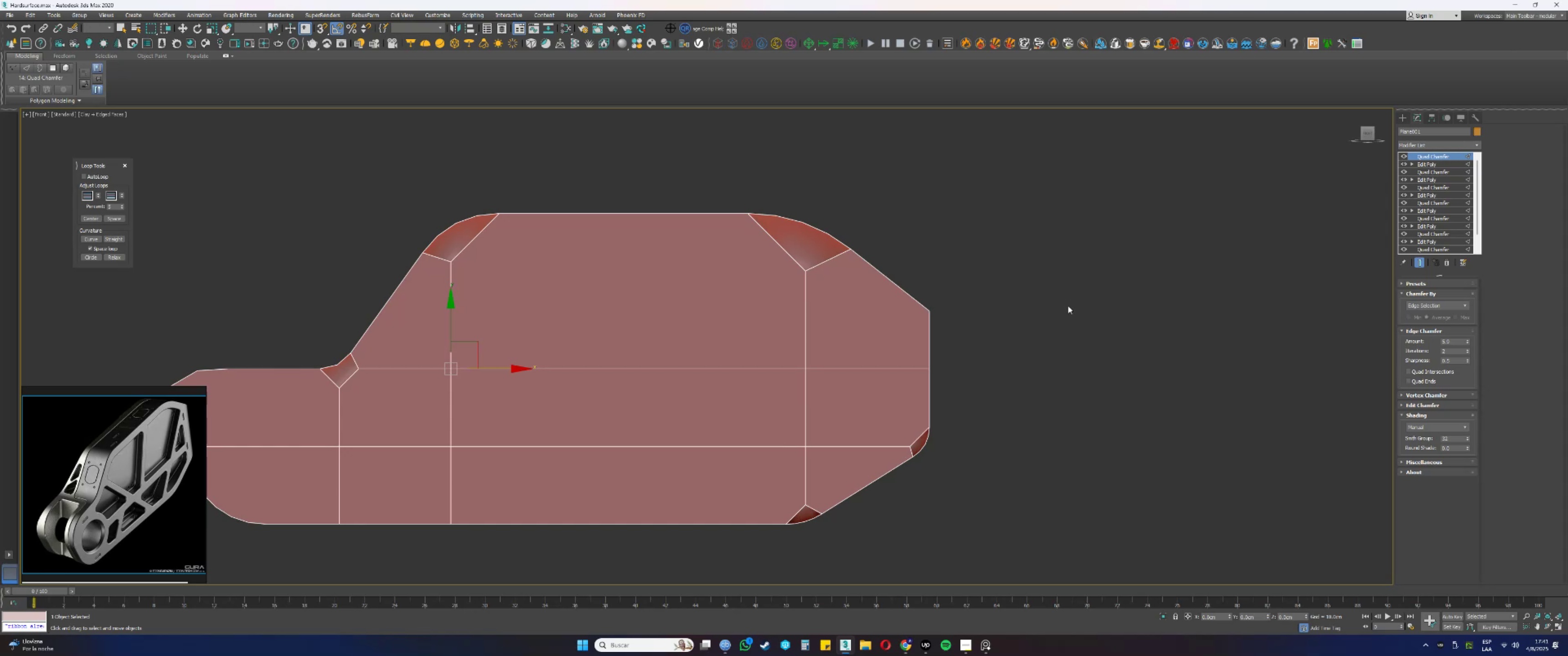 
wait(10.42)
 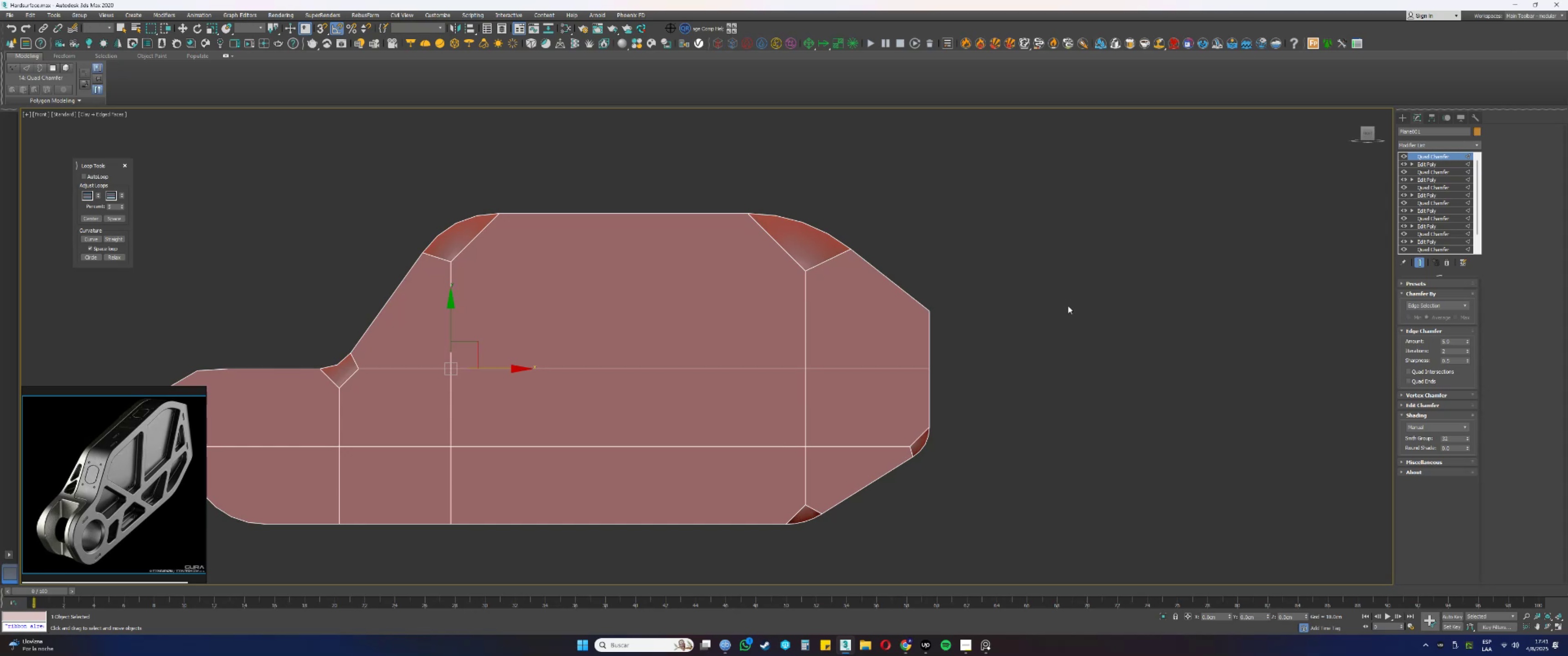 
left_click_drag(start_coordinate=[1455, 342], to_coordinate=[1380, 330])
 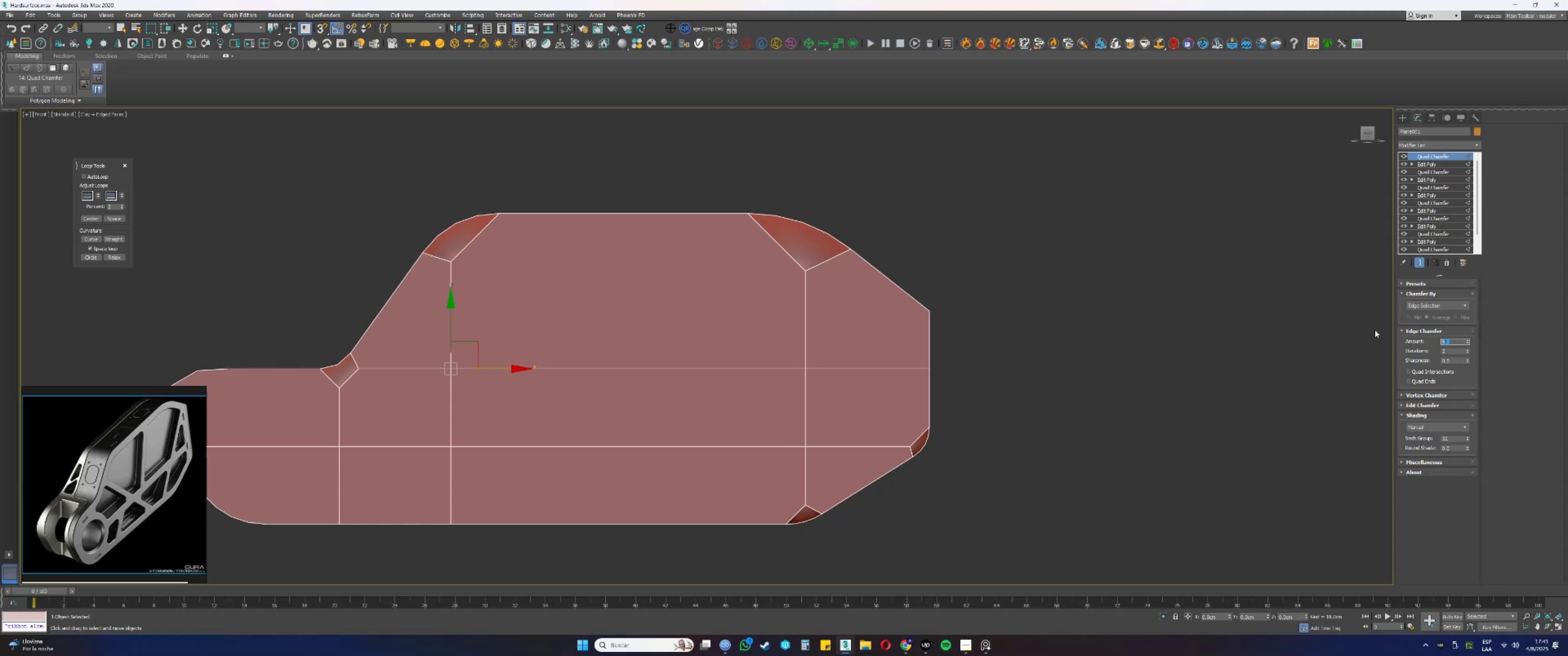 
key(Numpad4)
 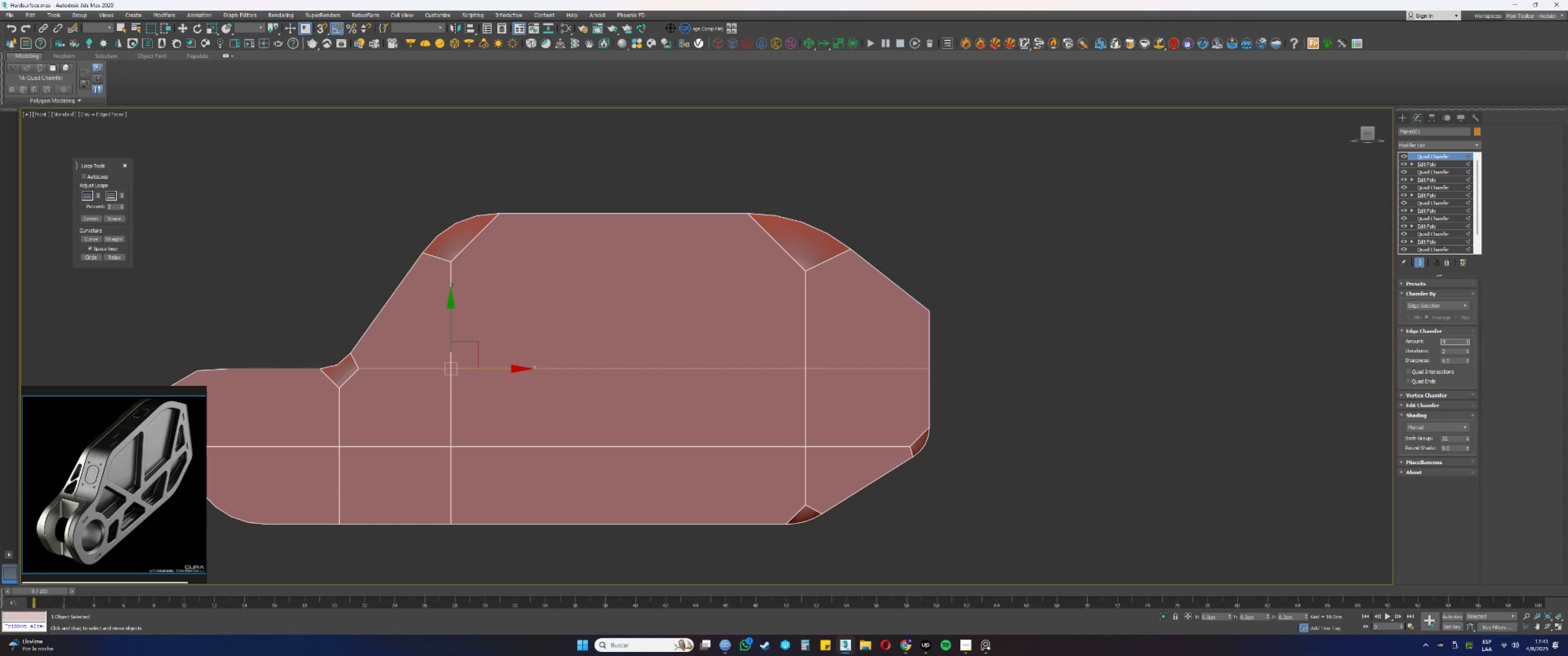 
key(NumpadEnter)
 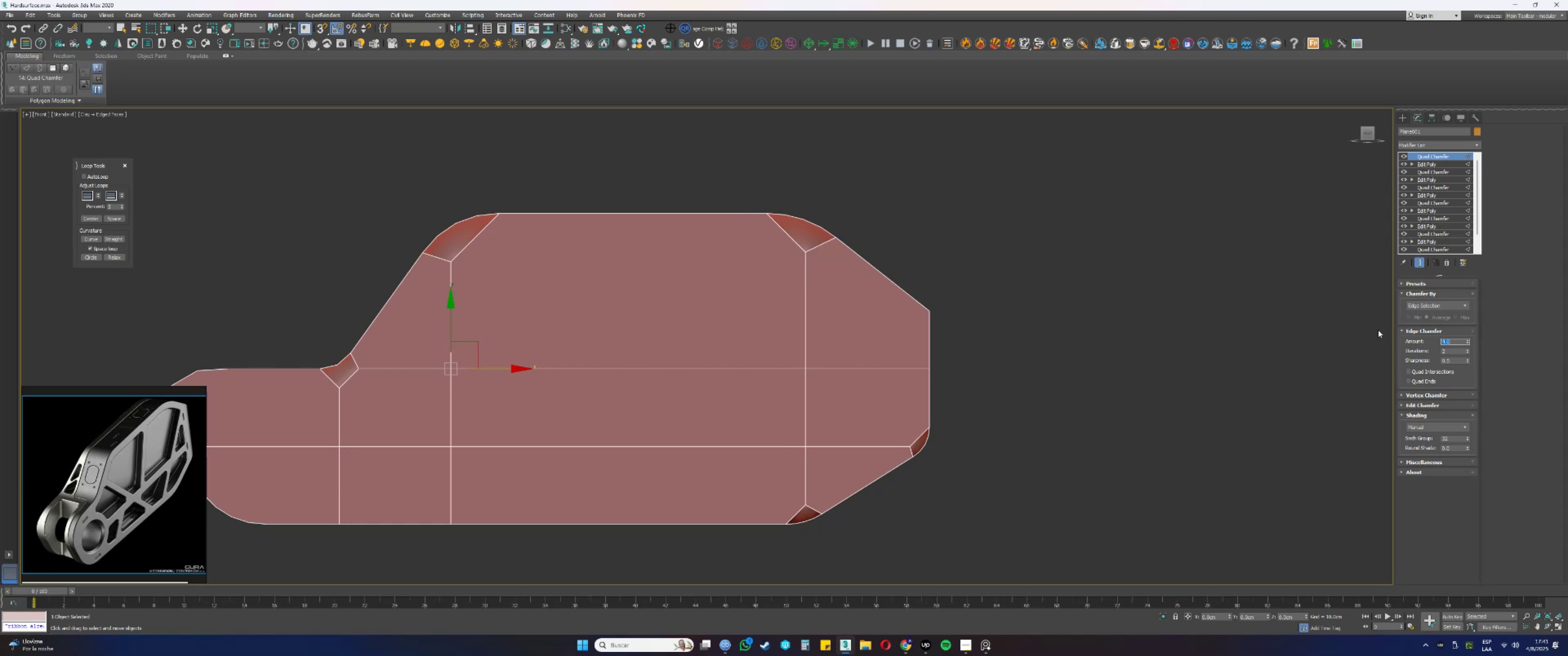 
key(Numpad5)
 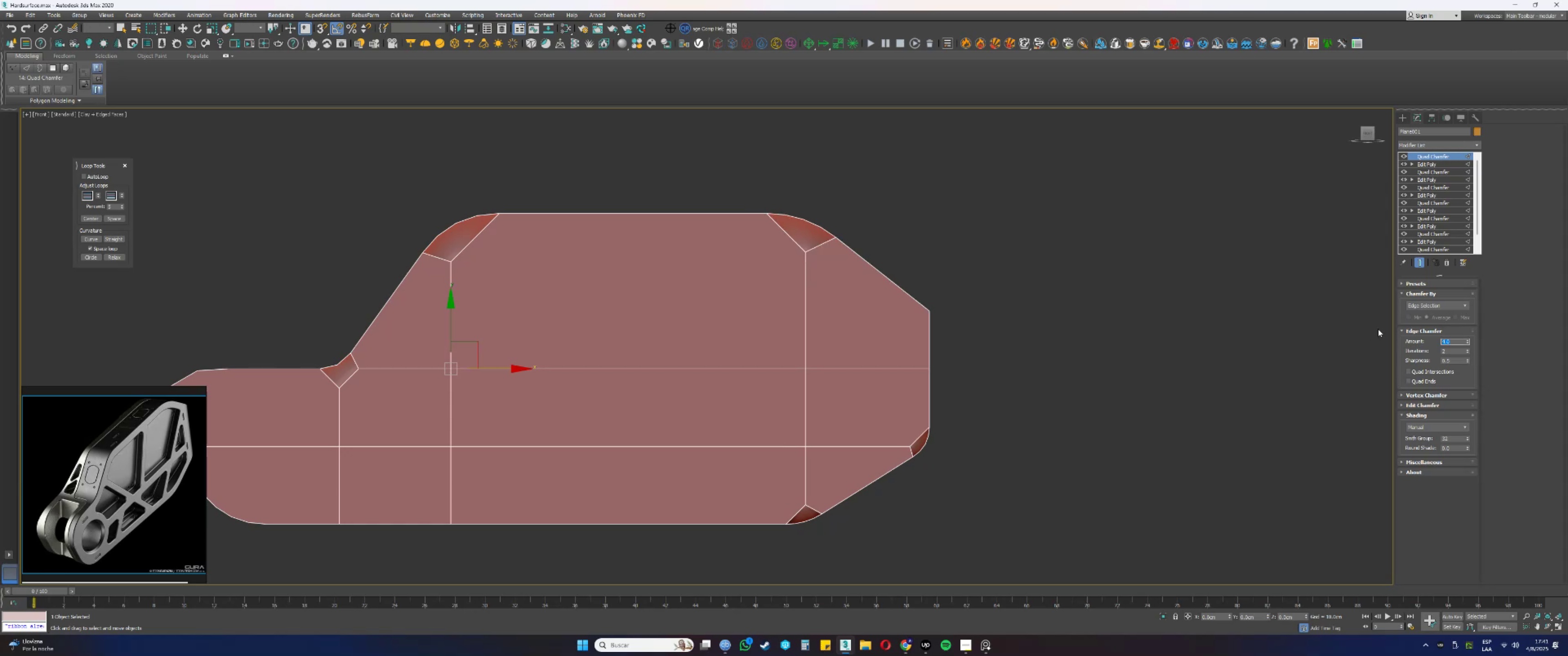 
key(NumpadEnter)
 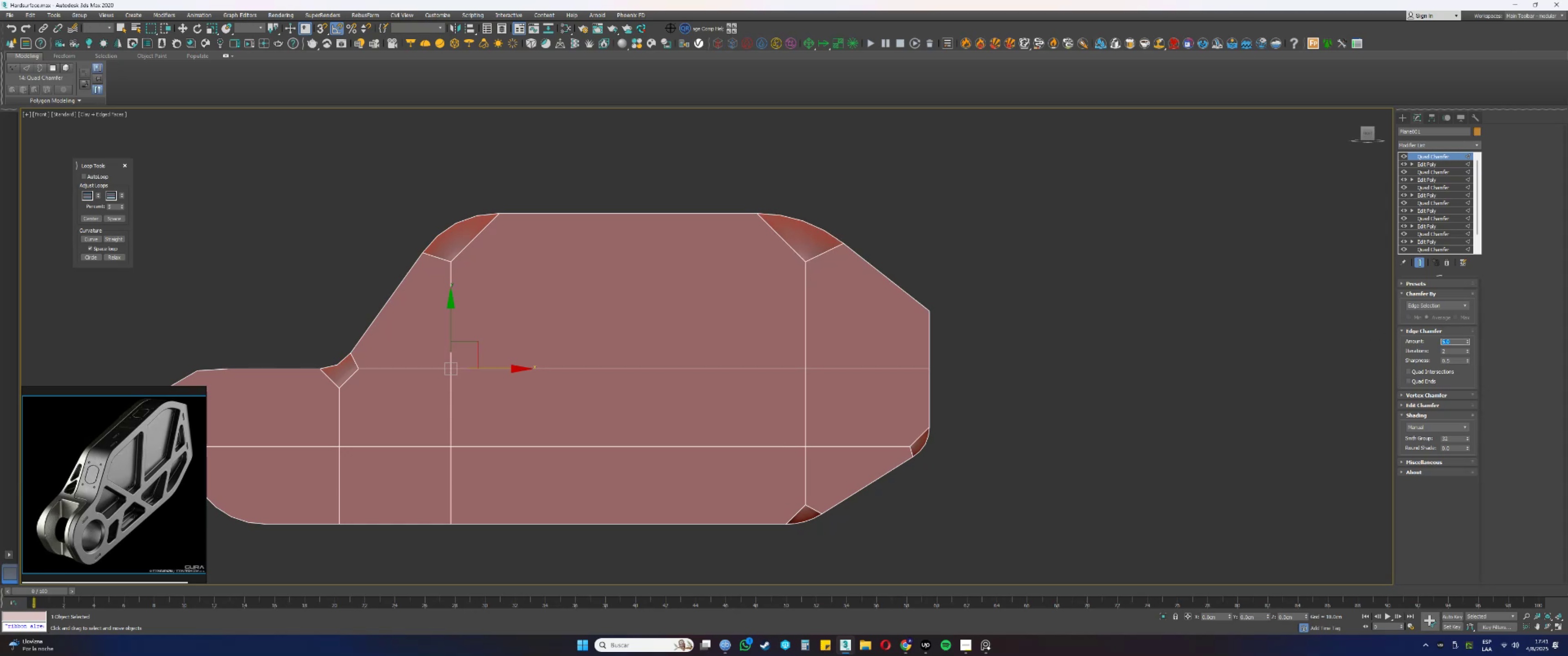 
key(Numpad6)
 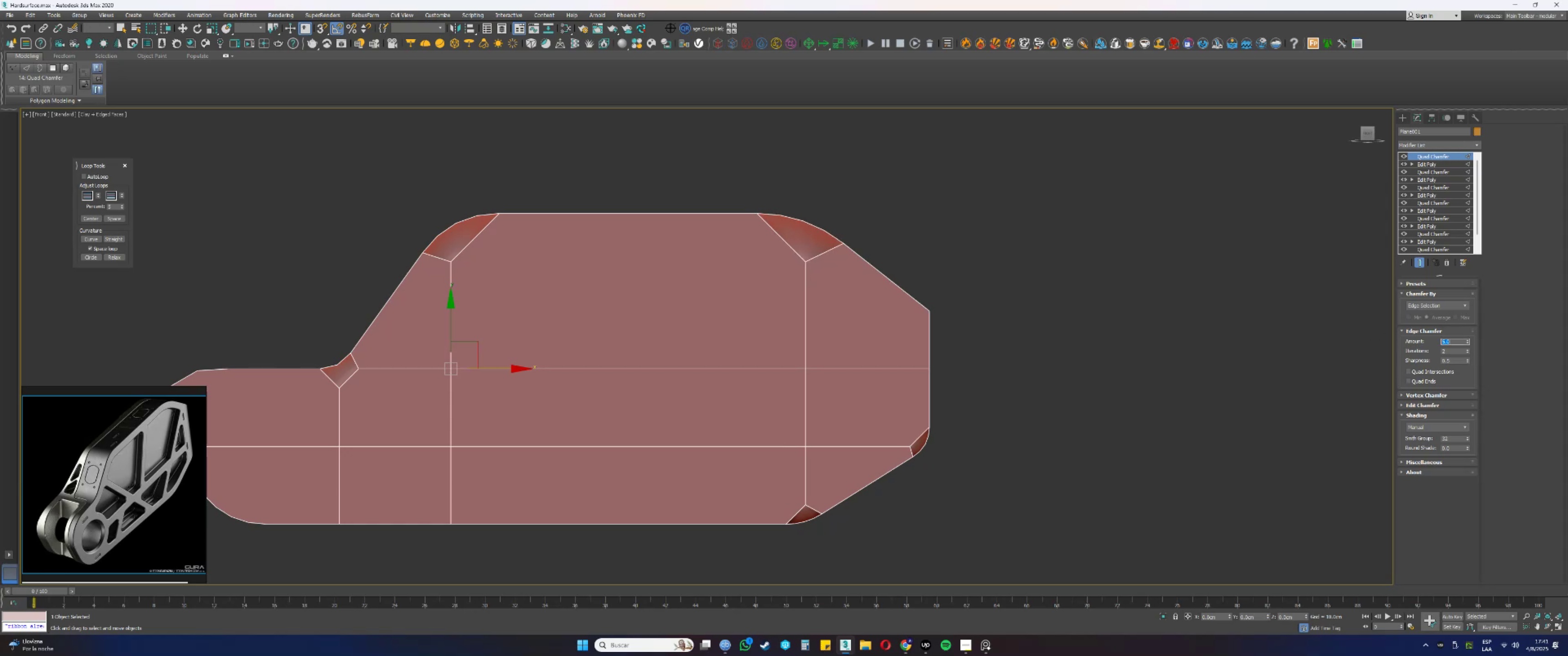 
key(NumpadEnter)
 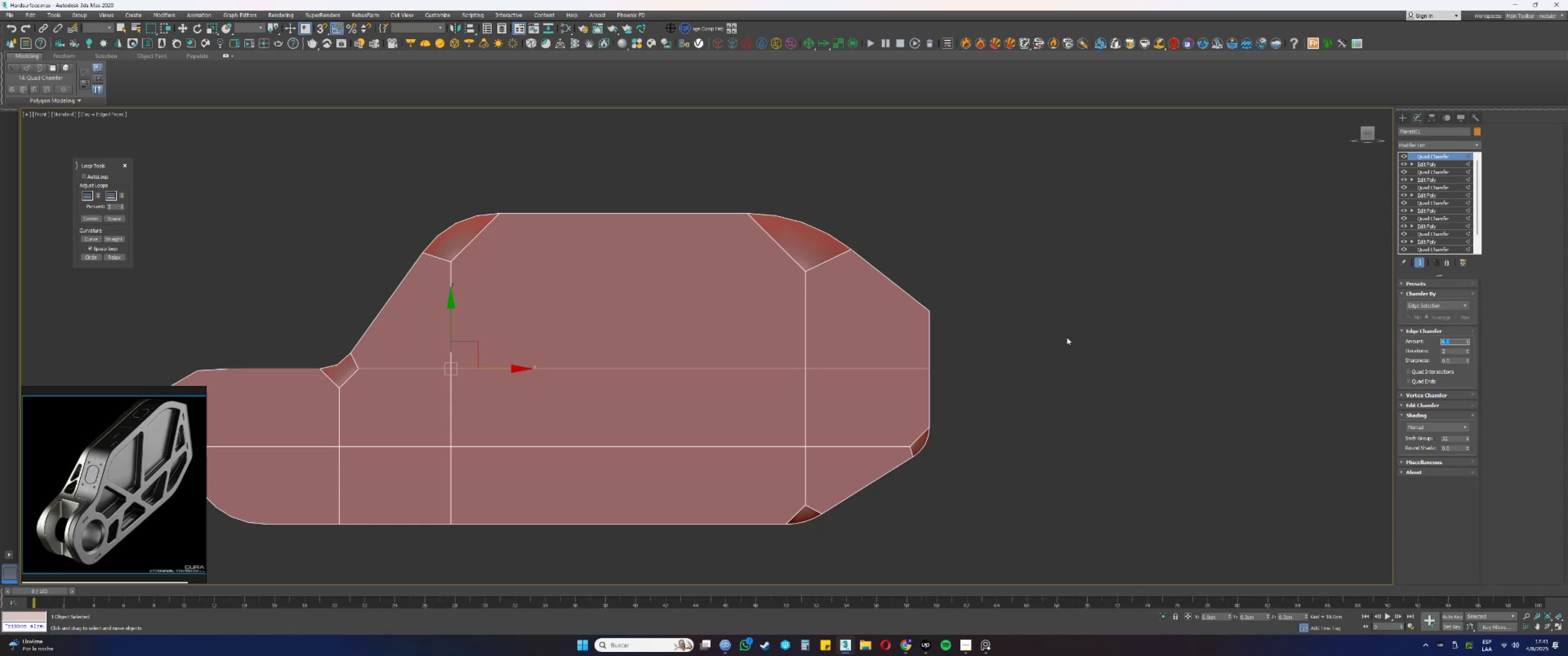 
left_click([1411, 145])
 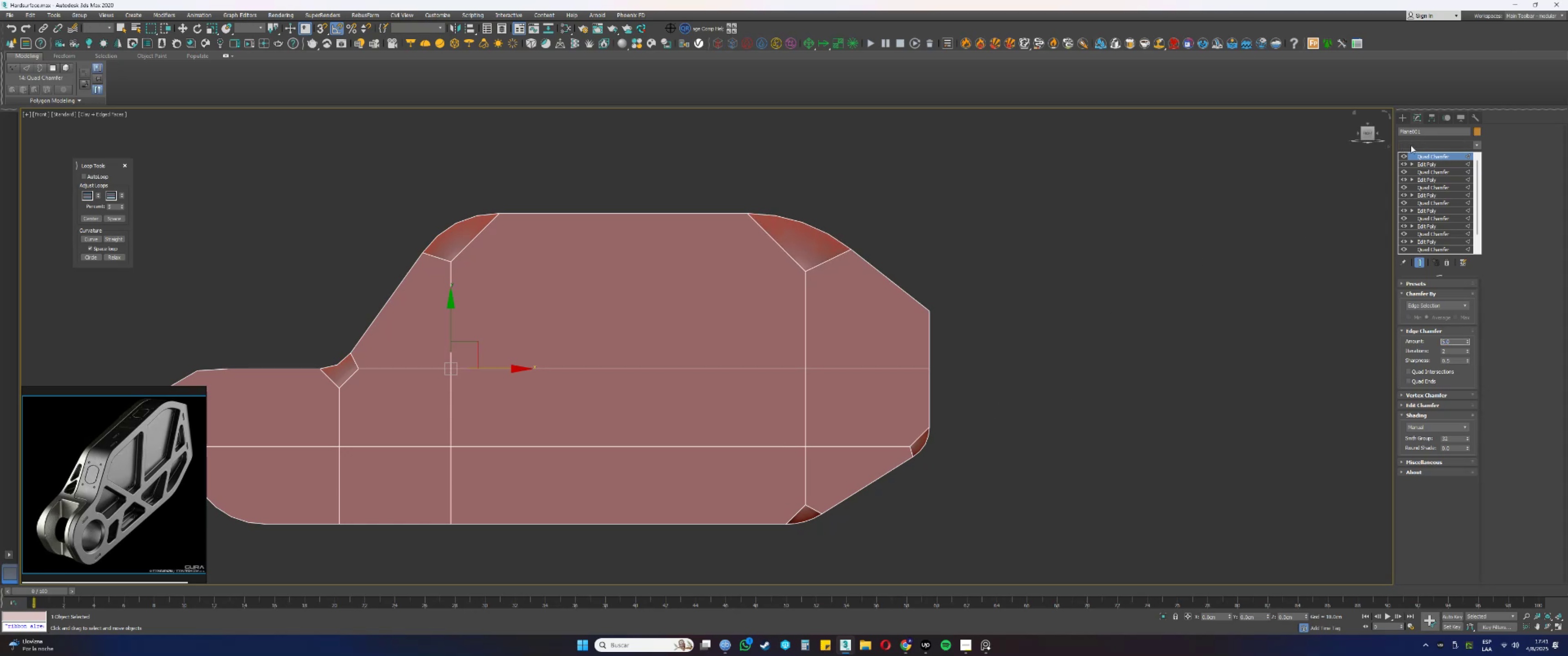 
key(E)
 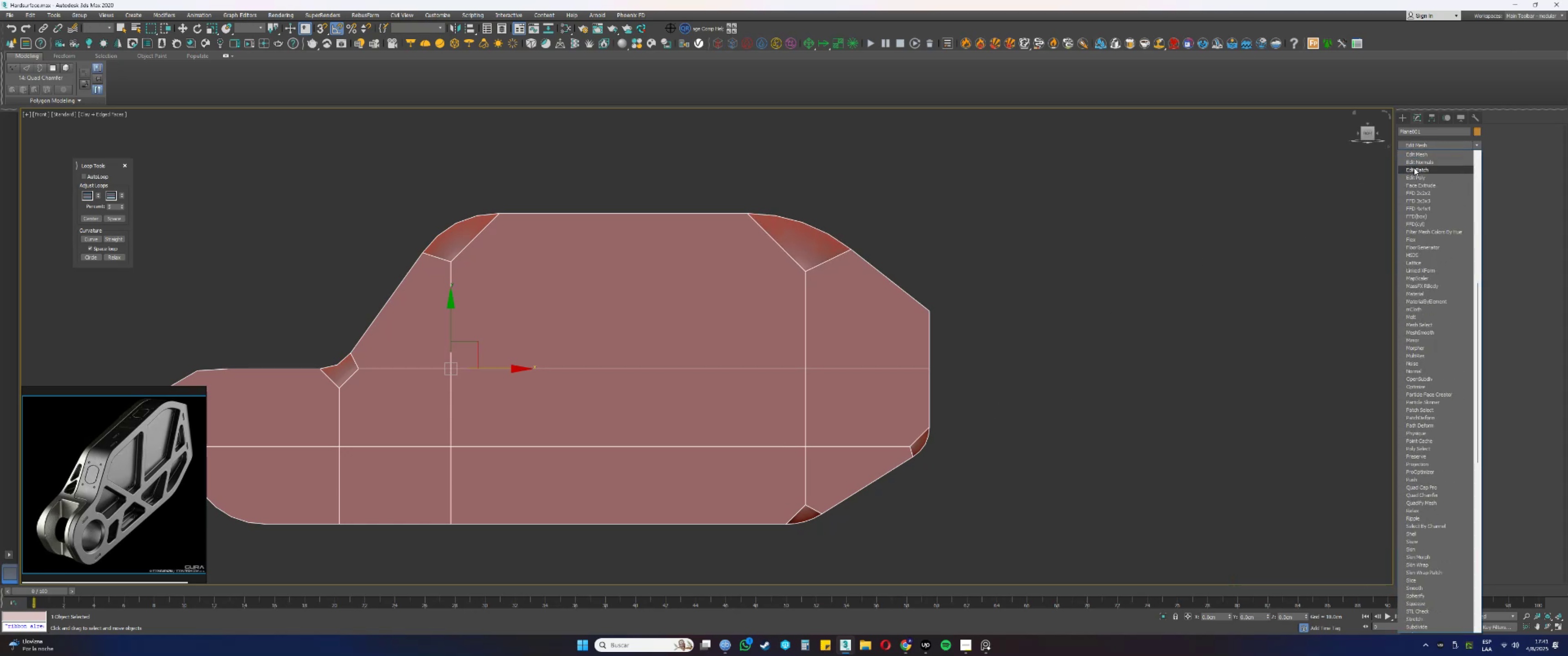 
left_click([1414, 176])
 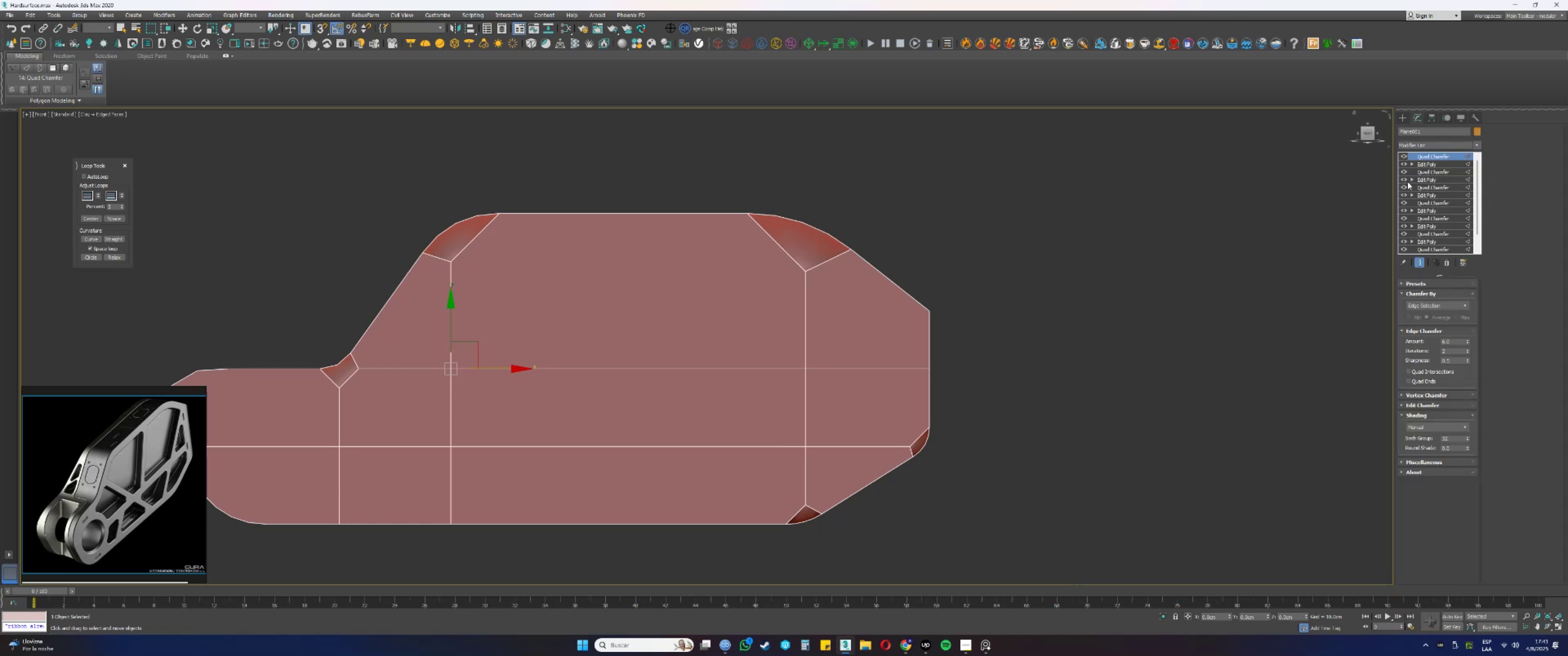 
type(11)
 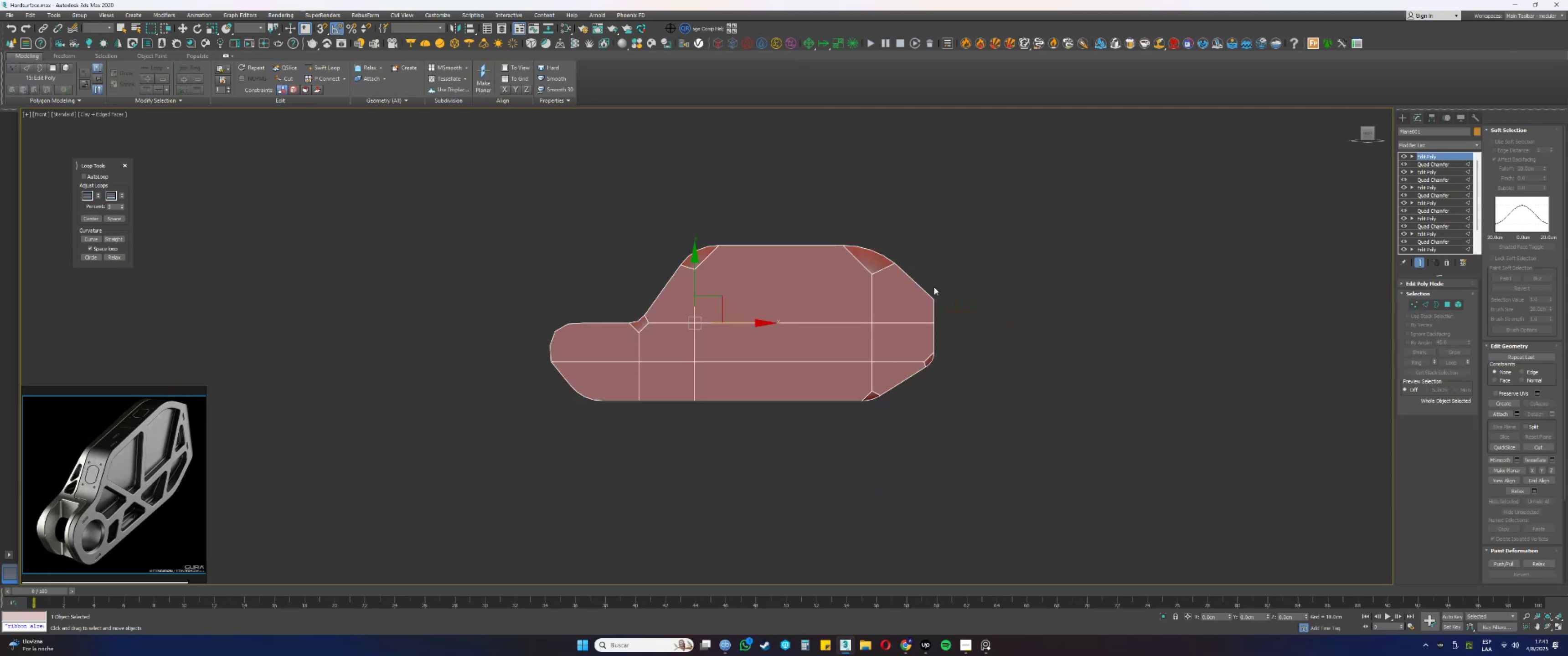 
left_click_drag(start_coordinate=[940, 333], to_coordinate=[890, 288])
 